 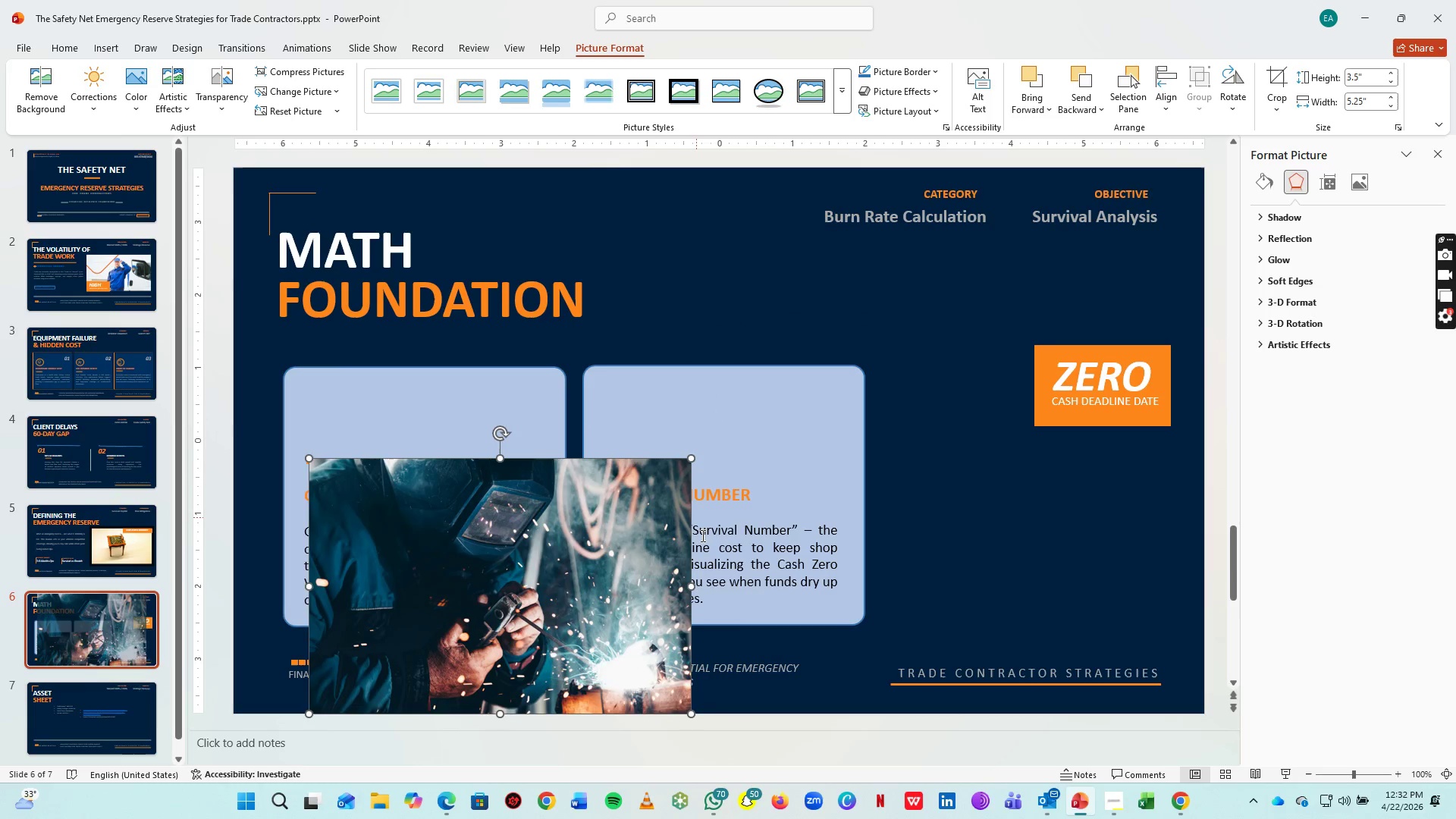 
left_click([598, 570])
 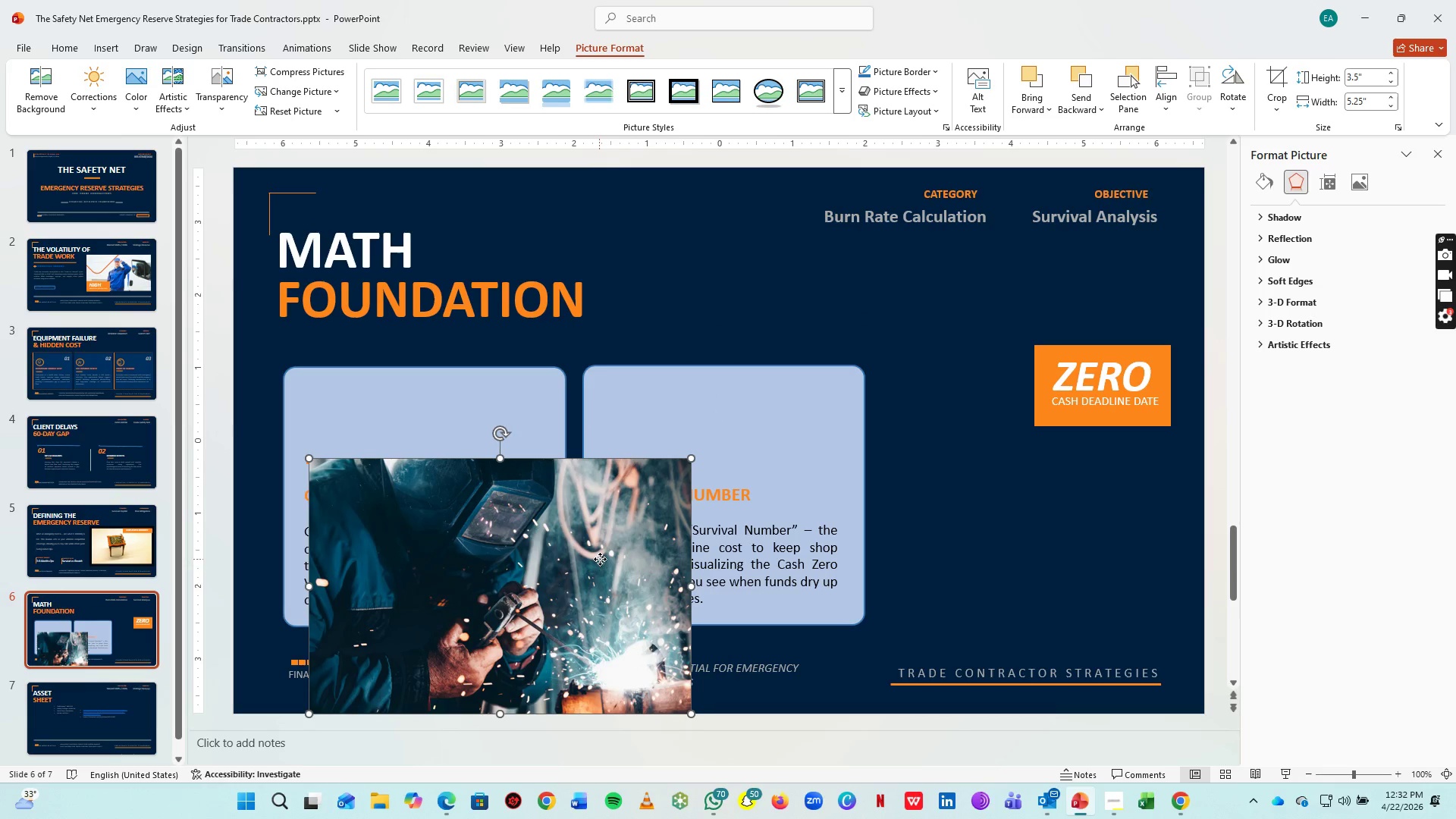 
left_click_drag(start_coordinate=[600, 559], to_coordinate=[1065, 397])
 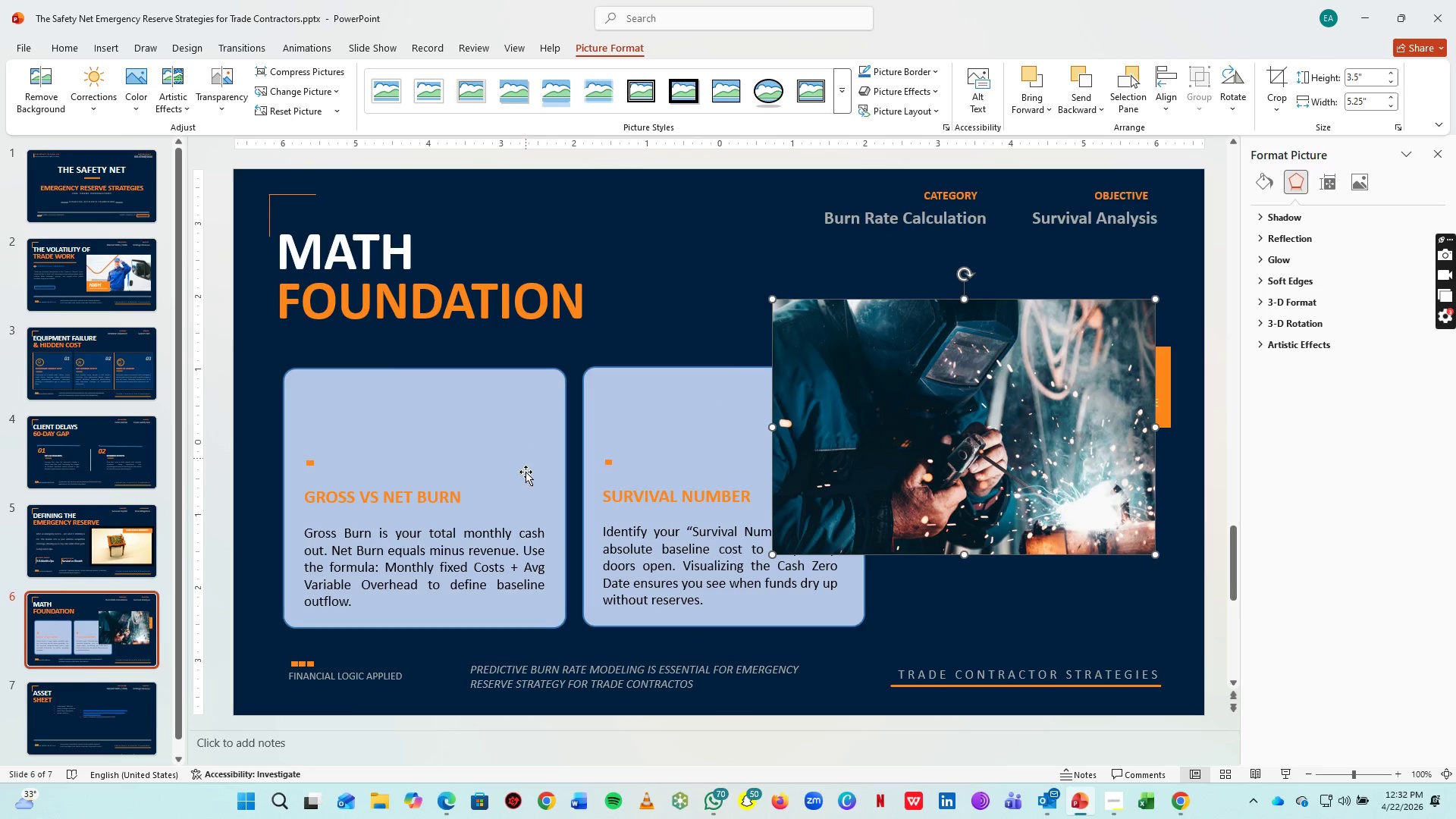 
left_click([505, 574])
 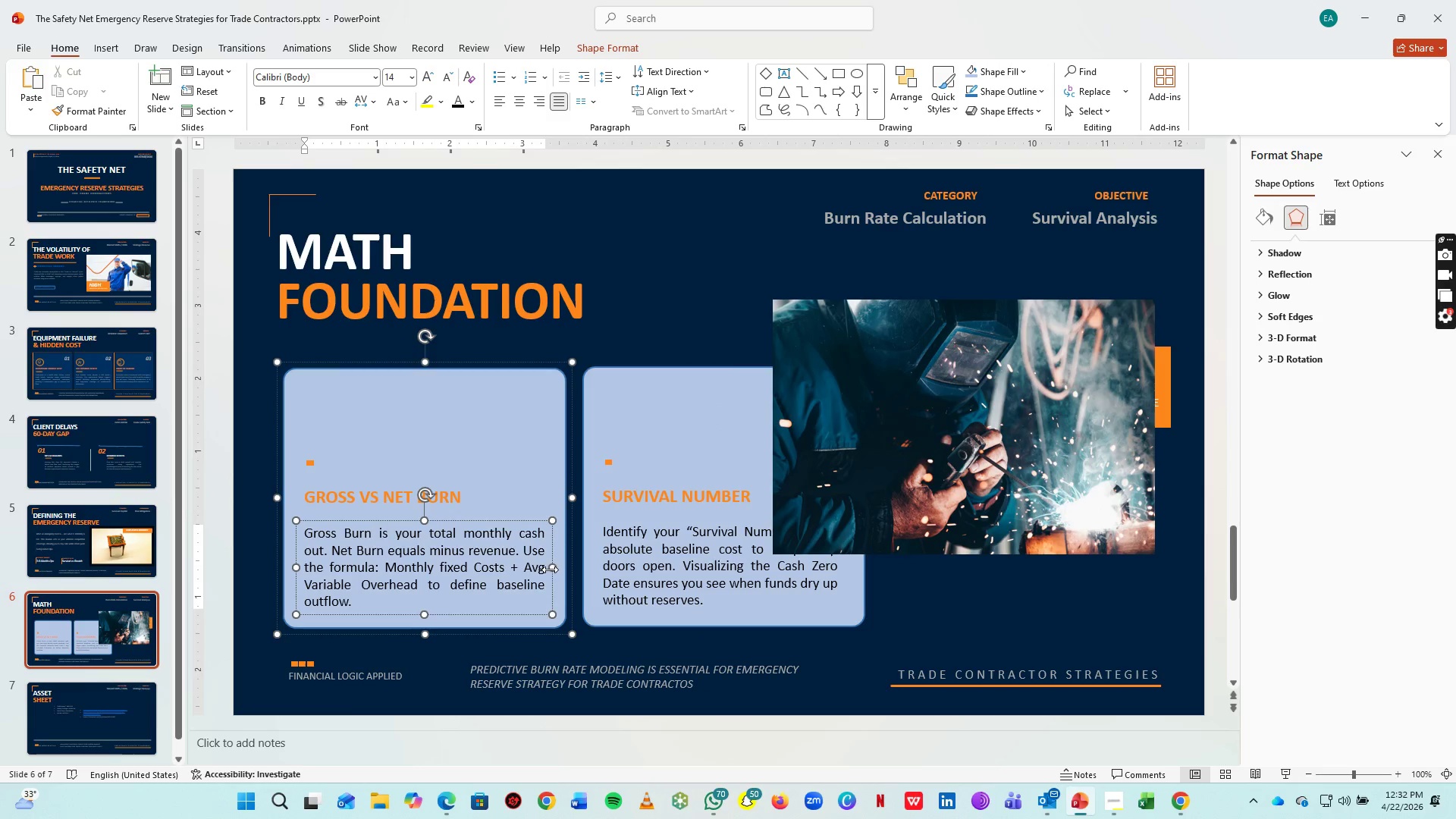 
left_click_drag(start_coordinate=[551, 570], to_coordinate=[516, 566])
 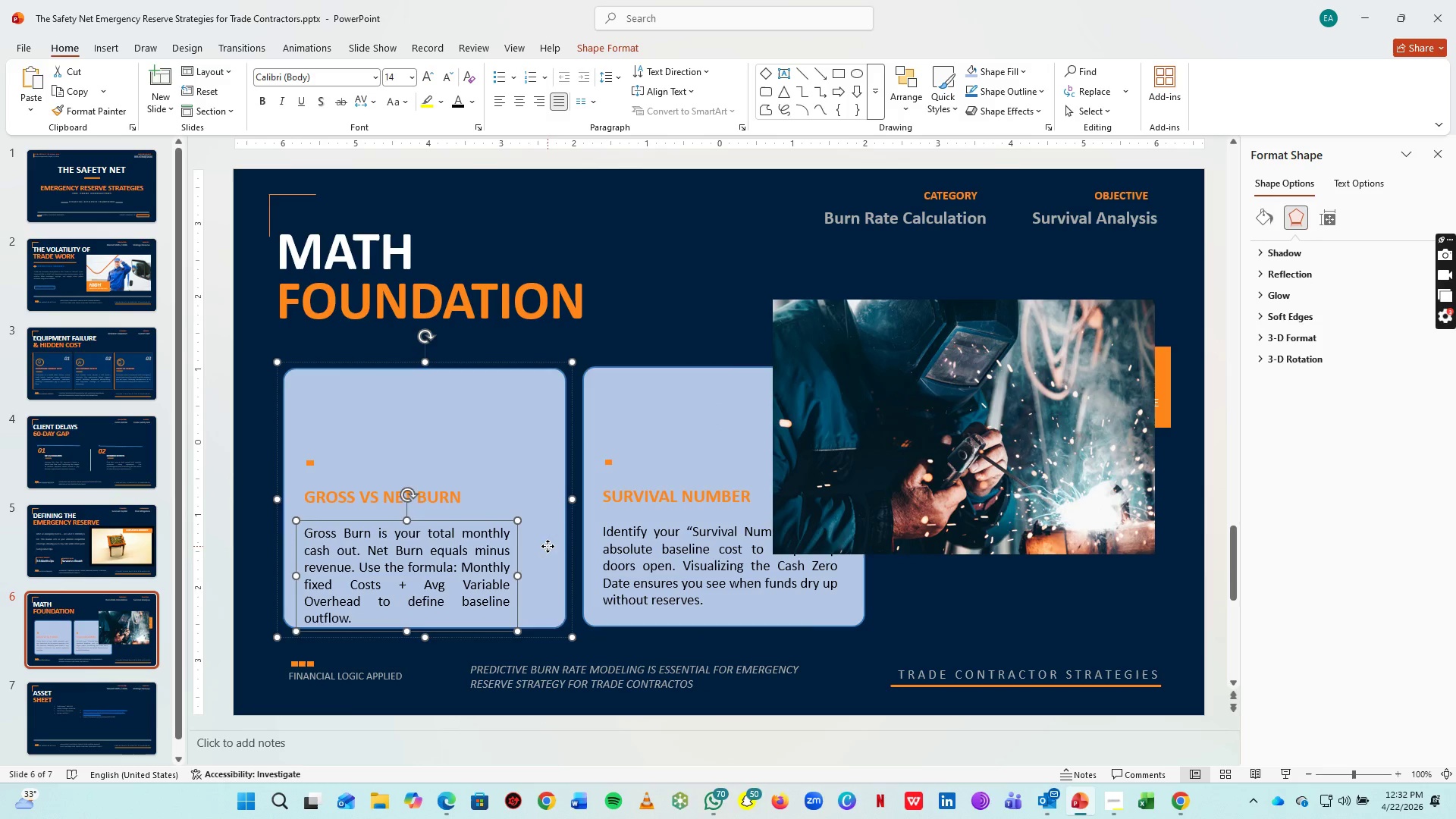 
left_click([548, 546])
 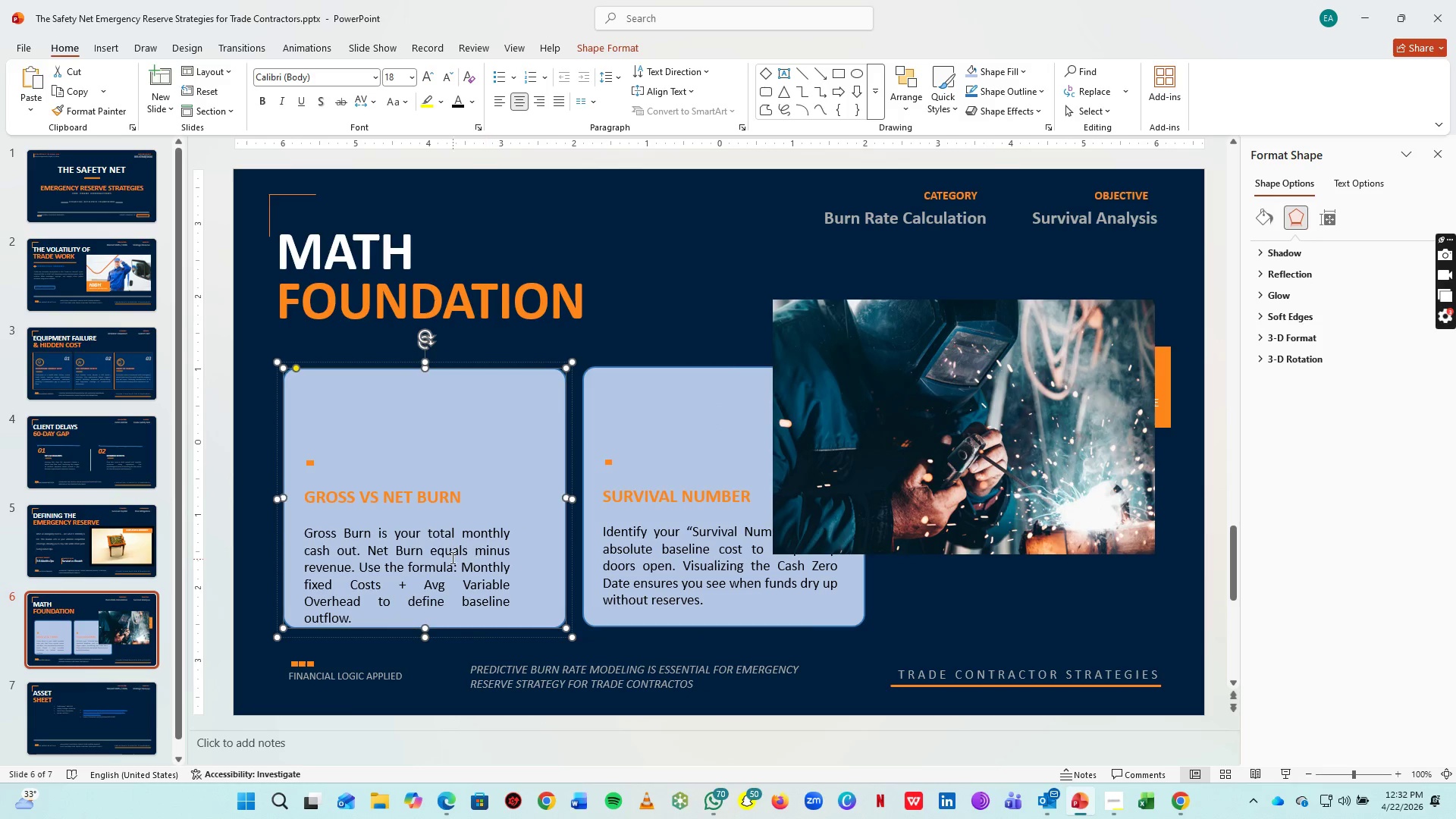 
left_click([446, 541])
 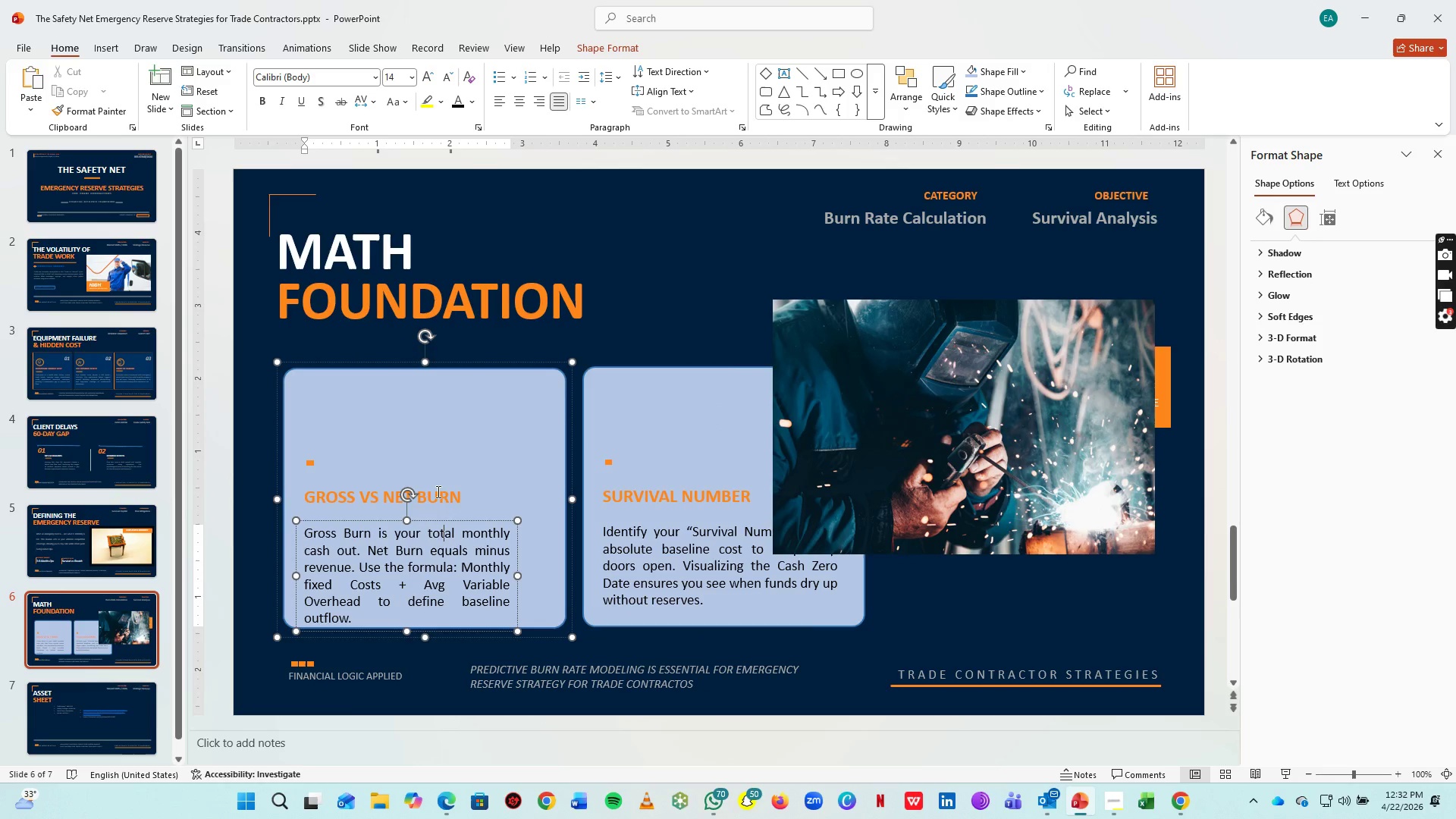 
left_click([437, 491])
 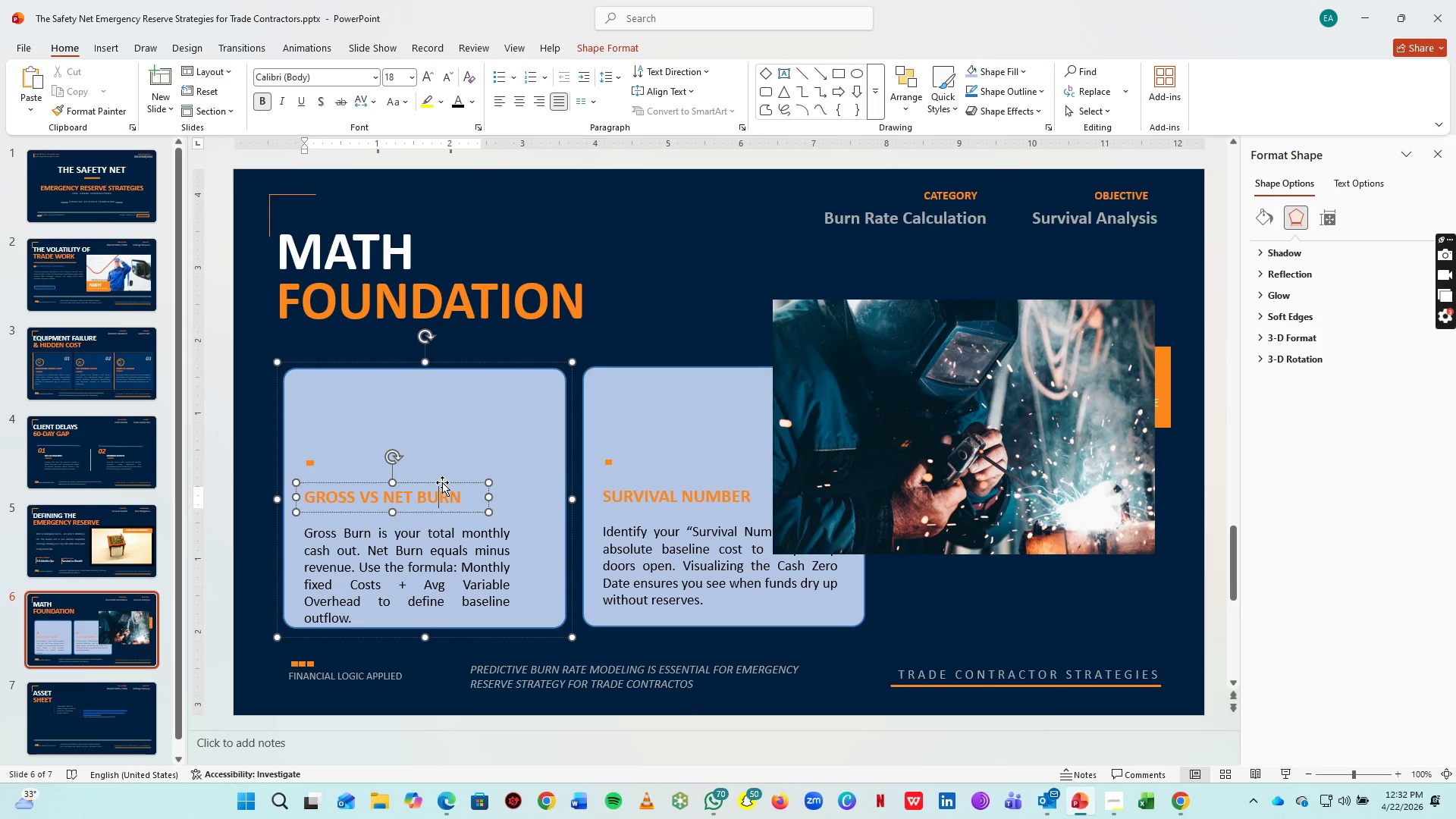 
left_click([442, 482])
 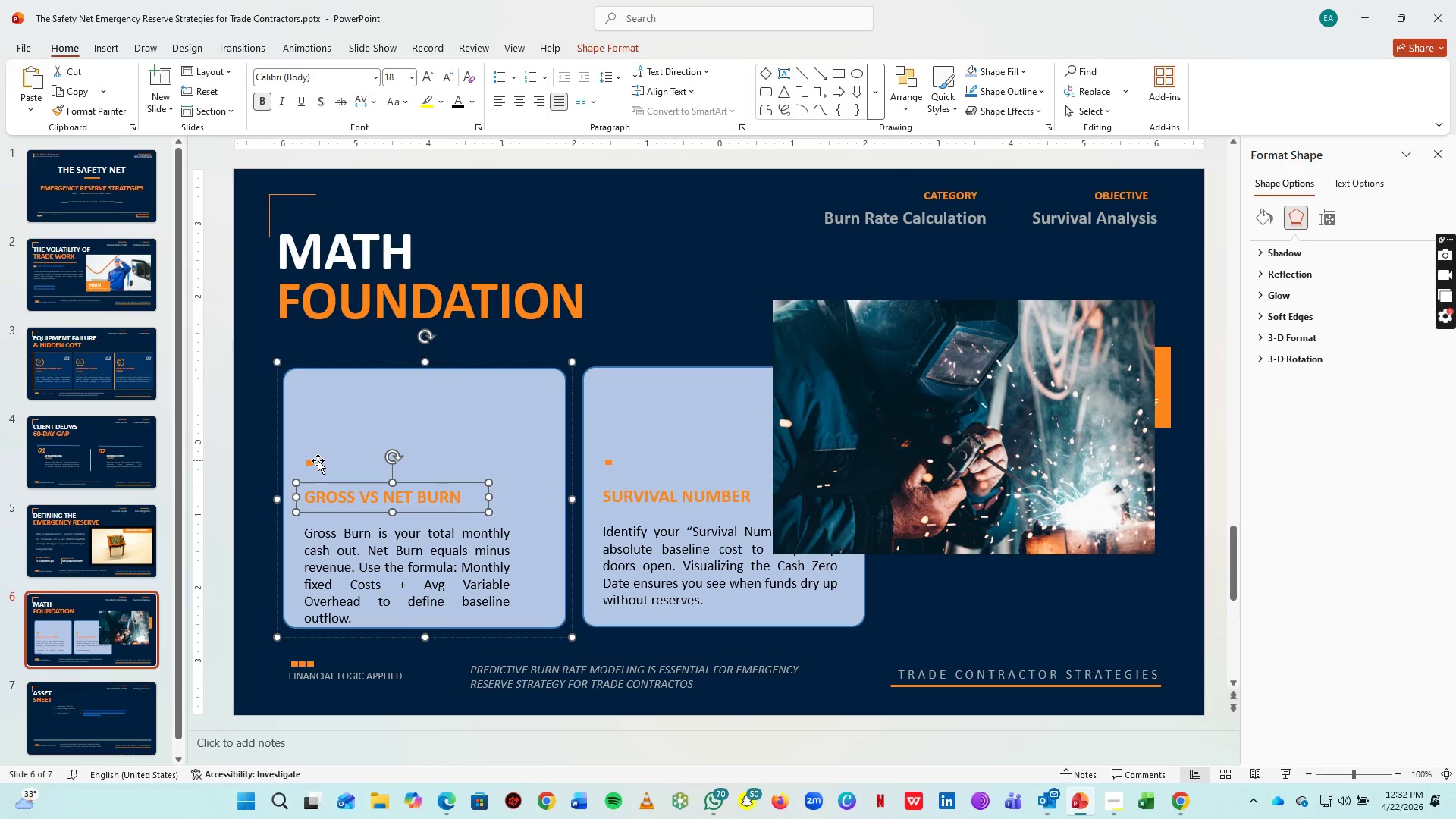 
left_click([309, 459])
 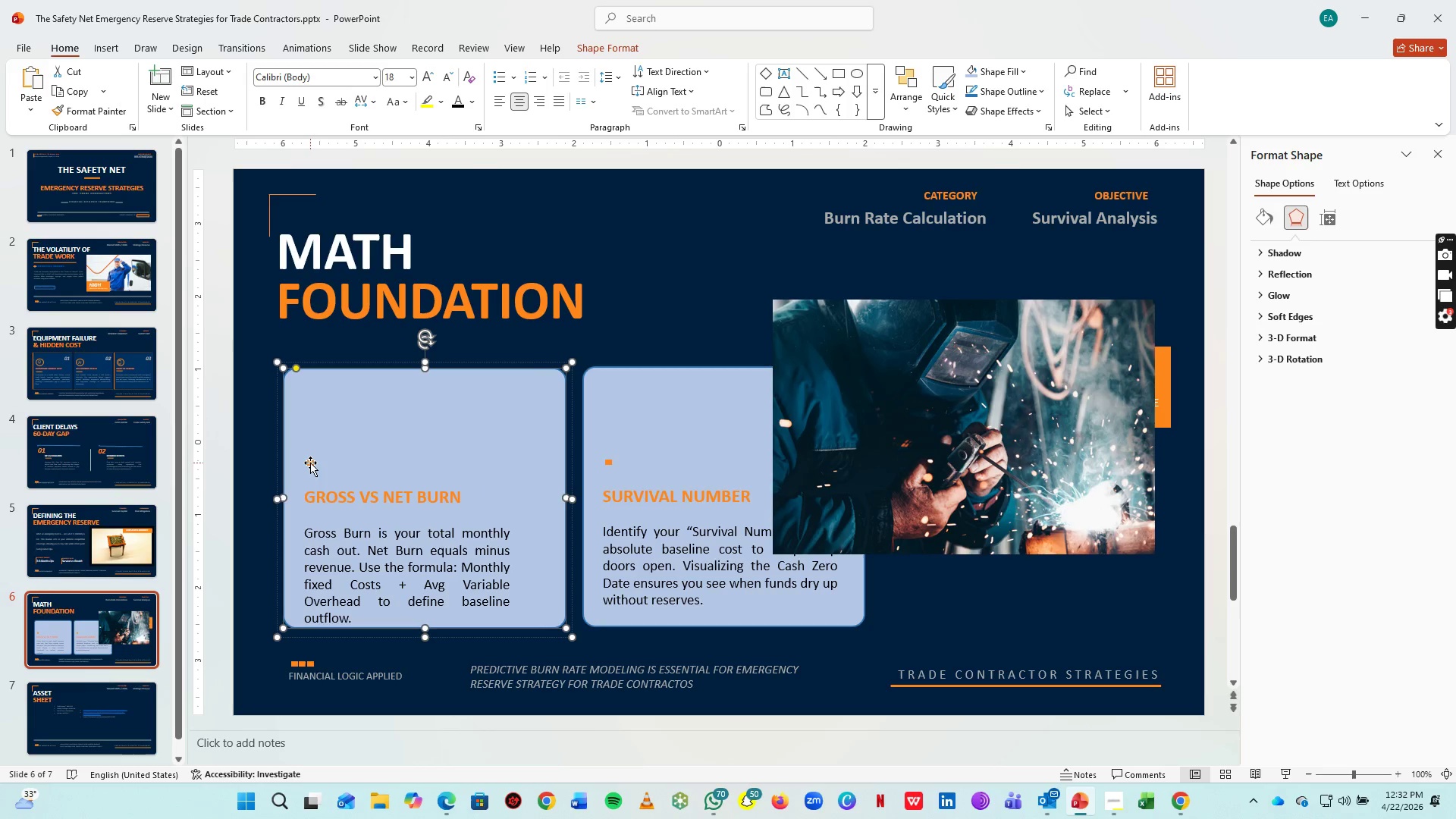 
left_click([311, 463])
 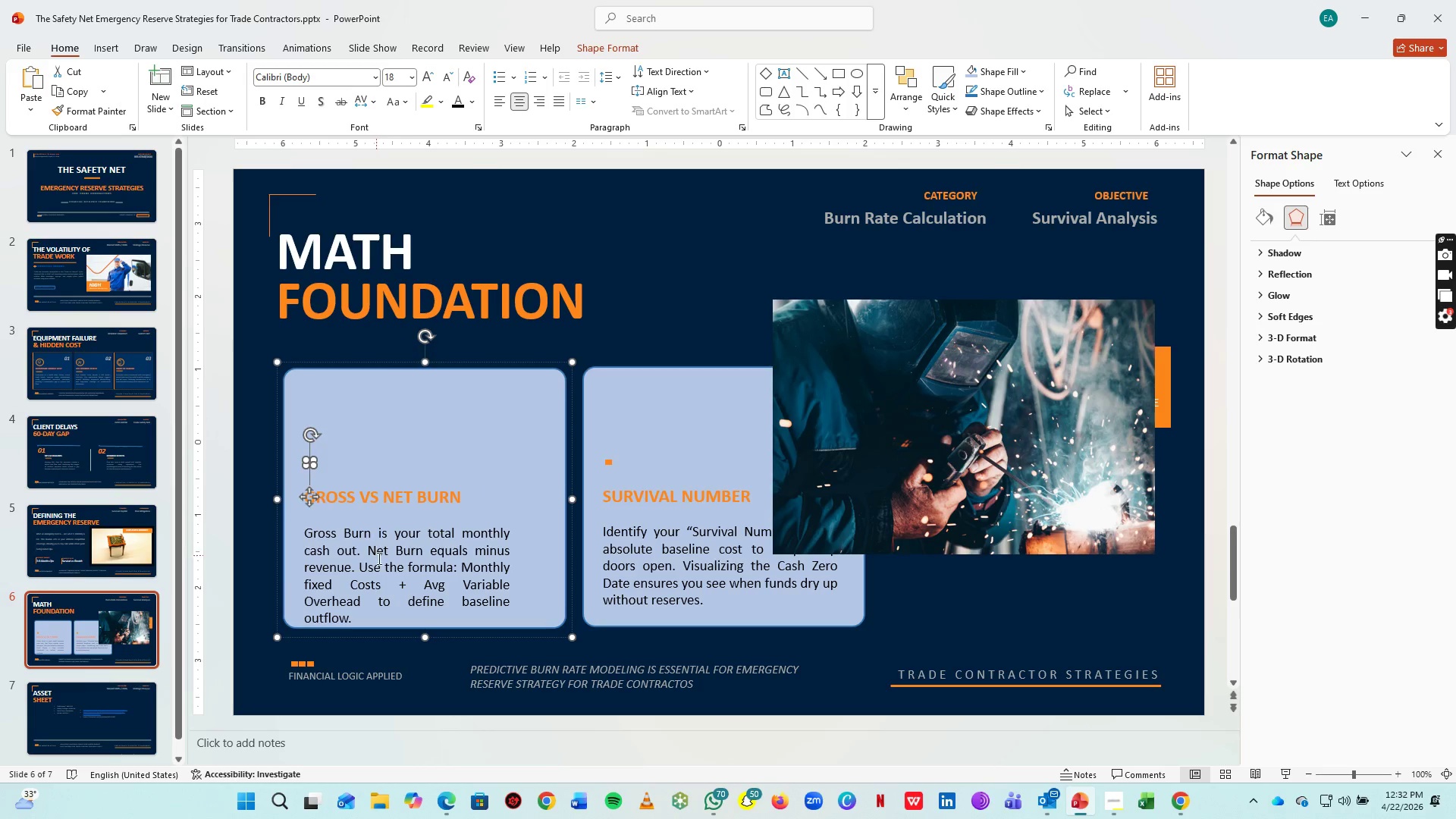 
hold_key(key=ShiftLeft, duration=1.52)
left_click([416, 496])
 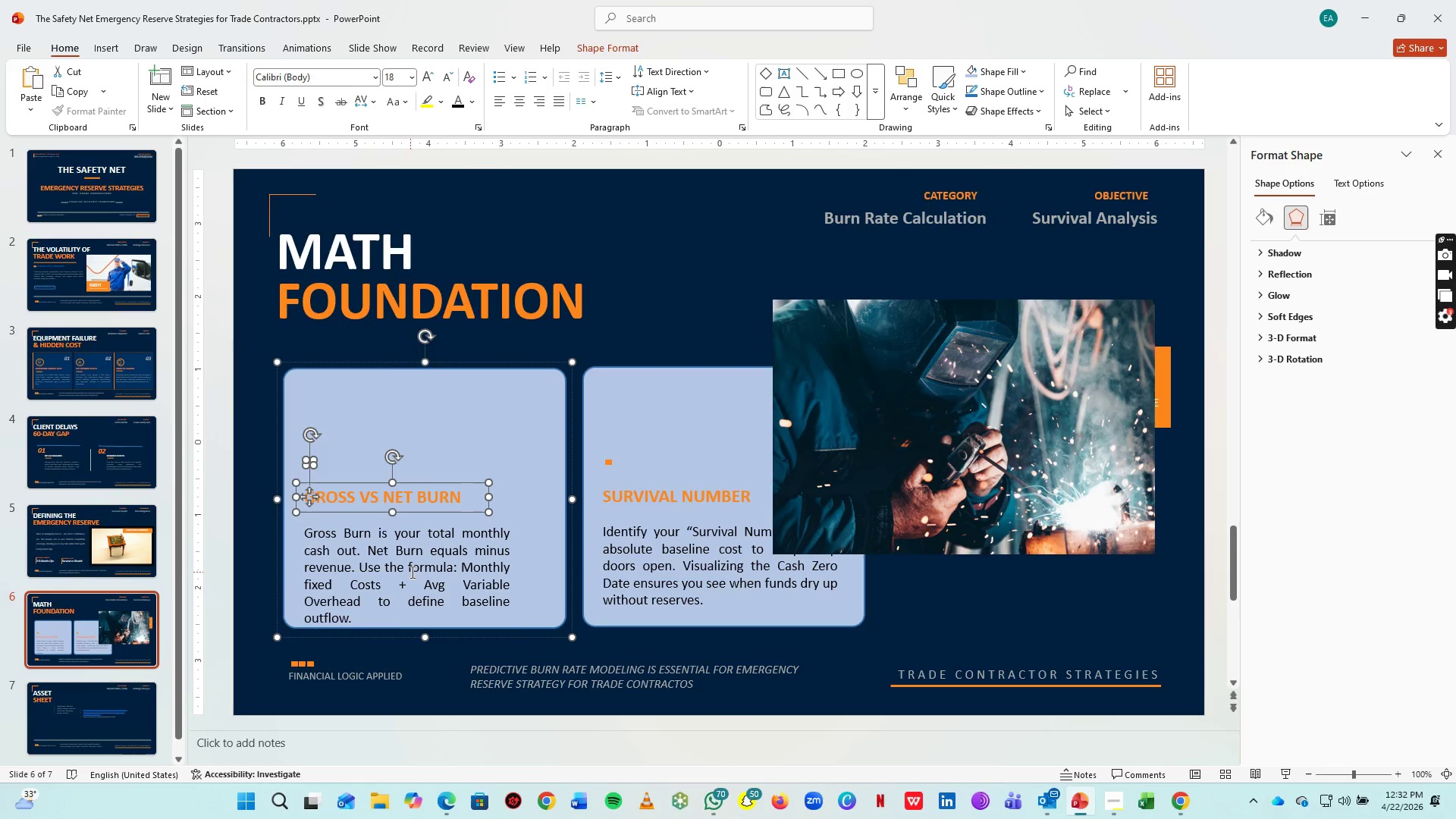 
double_click([412, 573])
 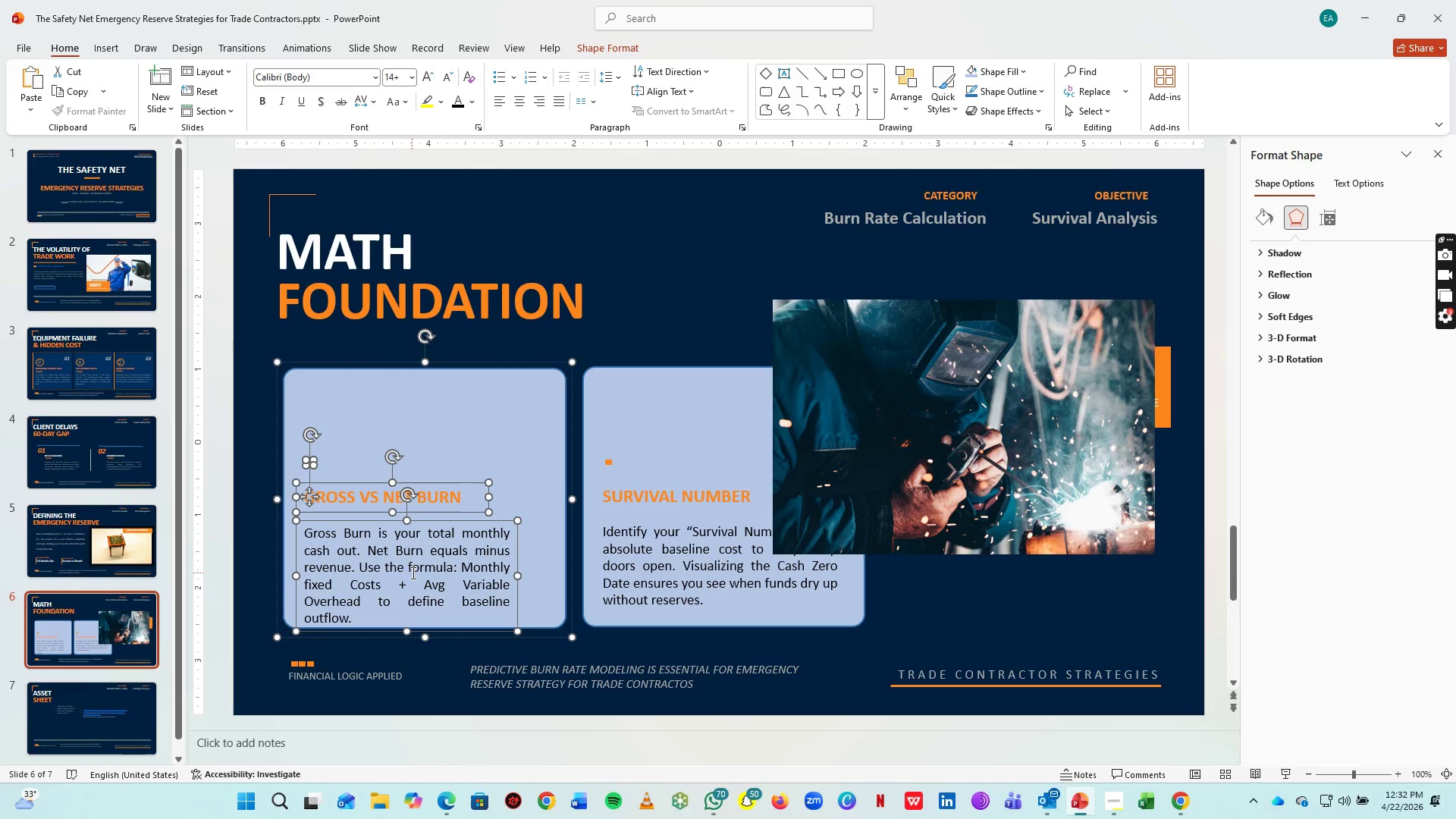 
key(Shift+ShiftLeft)
 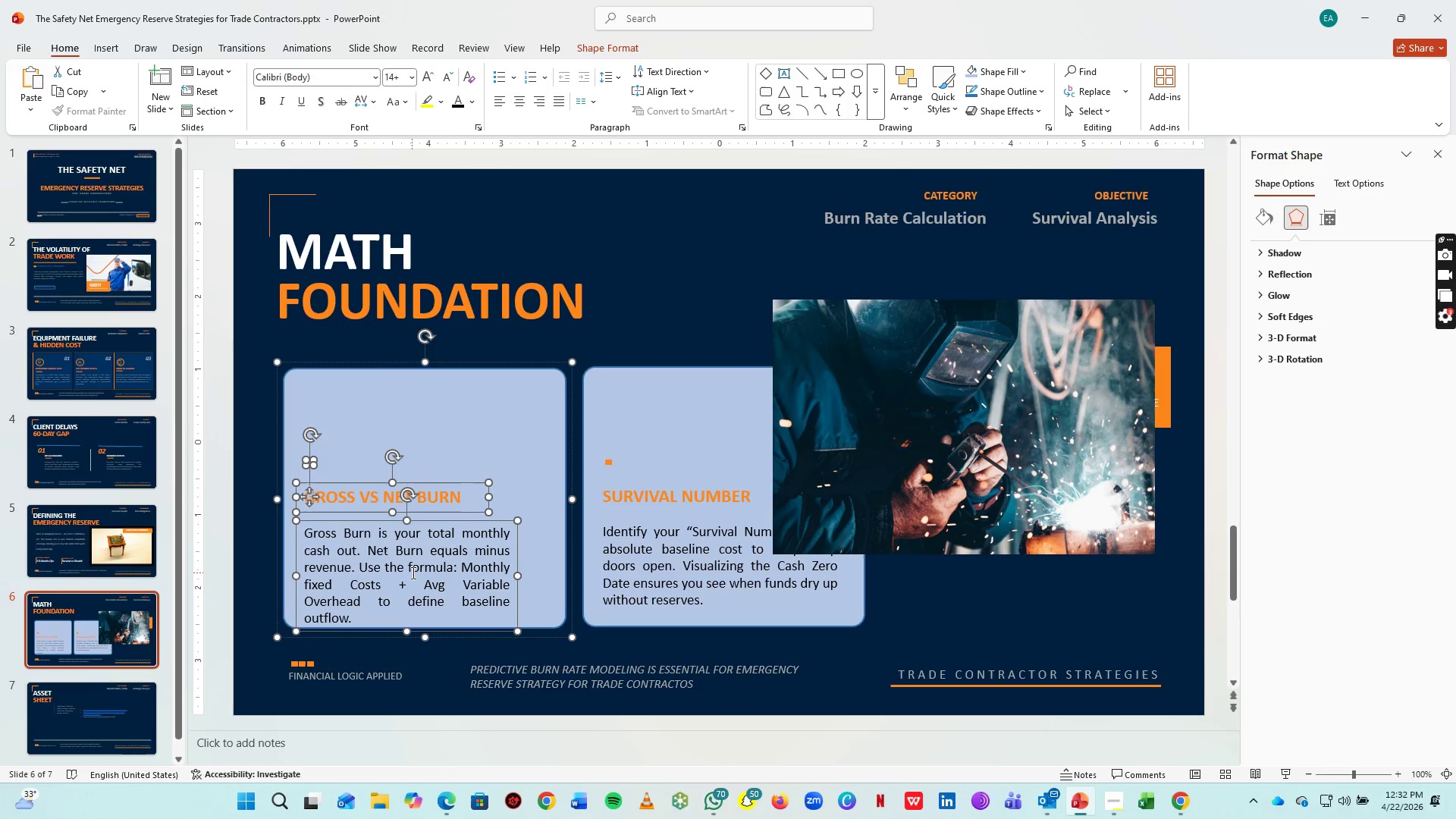 
key(Shift+ShiftLeft)
 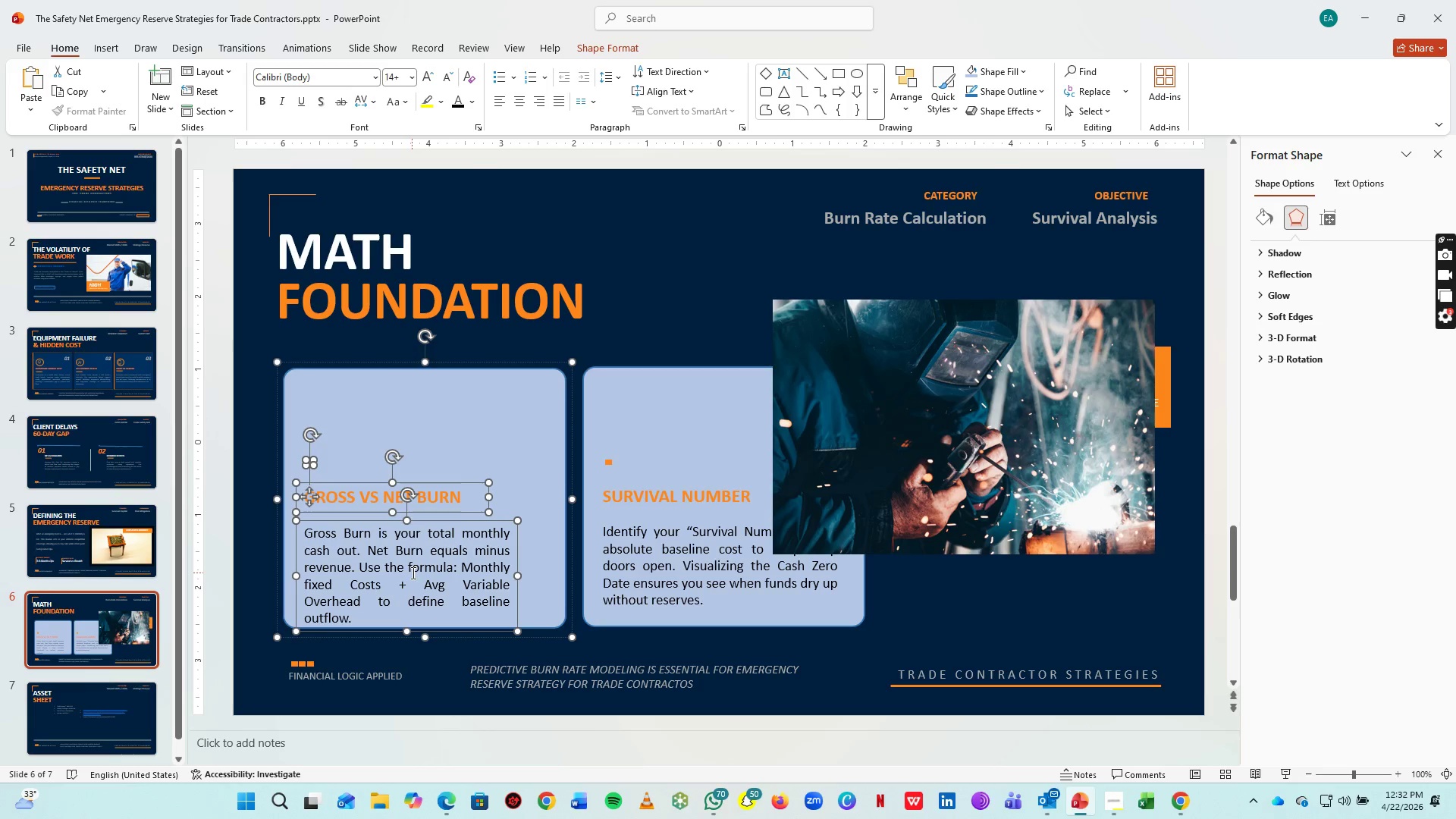 
key(Shift+ShiftLeft)
 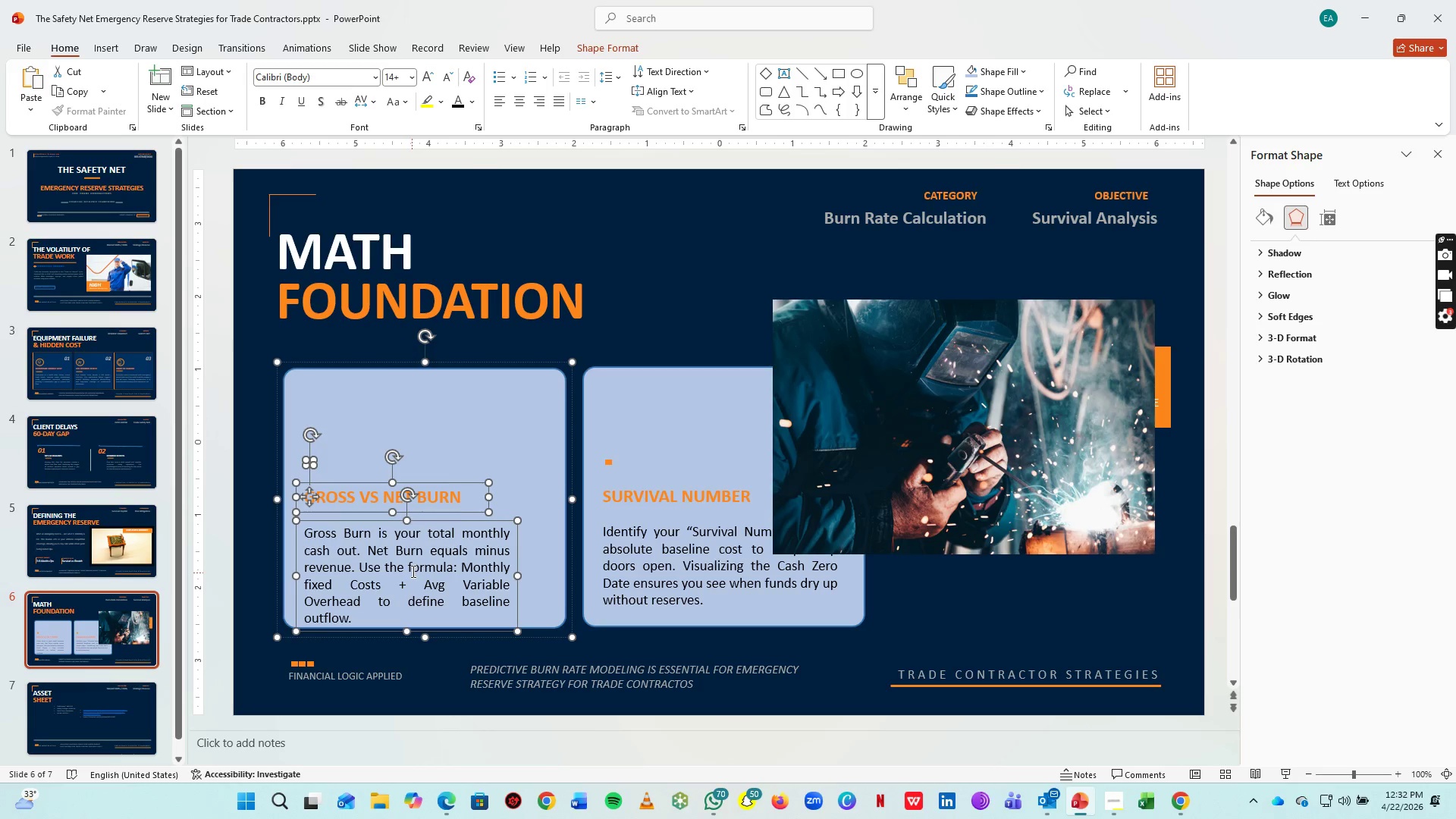 
key(Shift+ShiftLeft)
 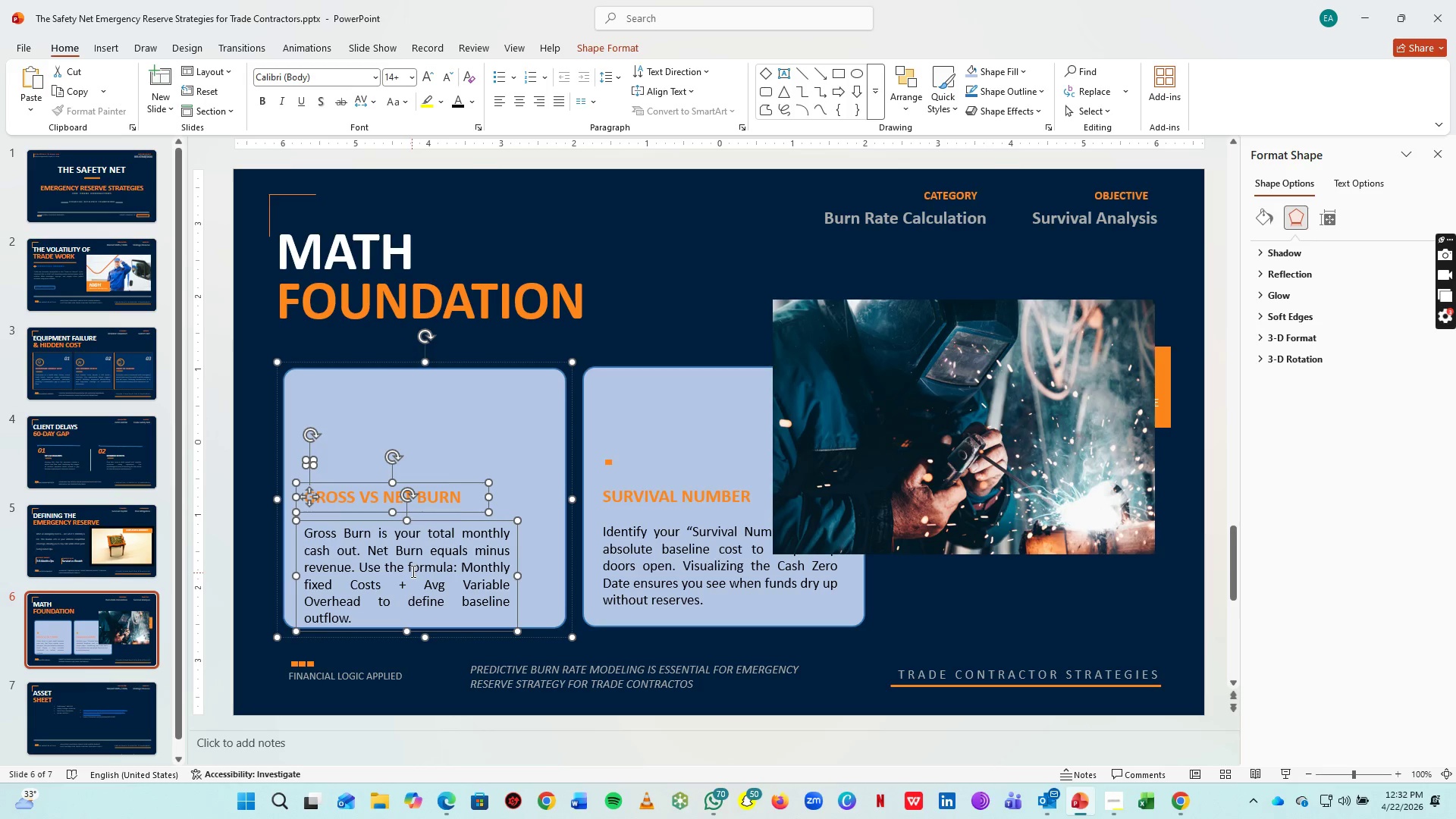 
key(Shift+ShiftLeft)
 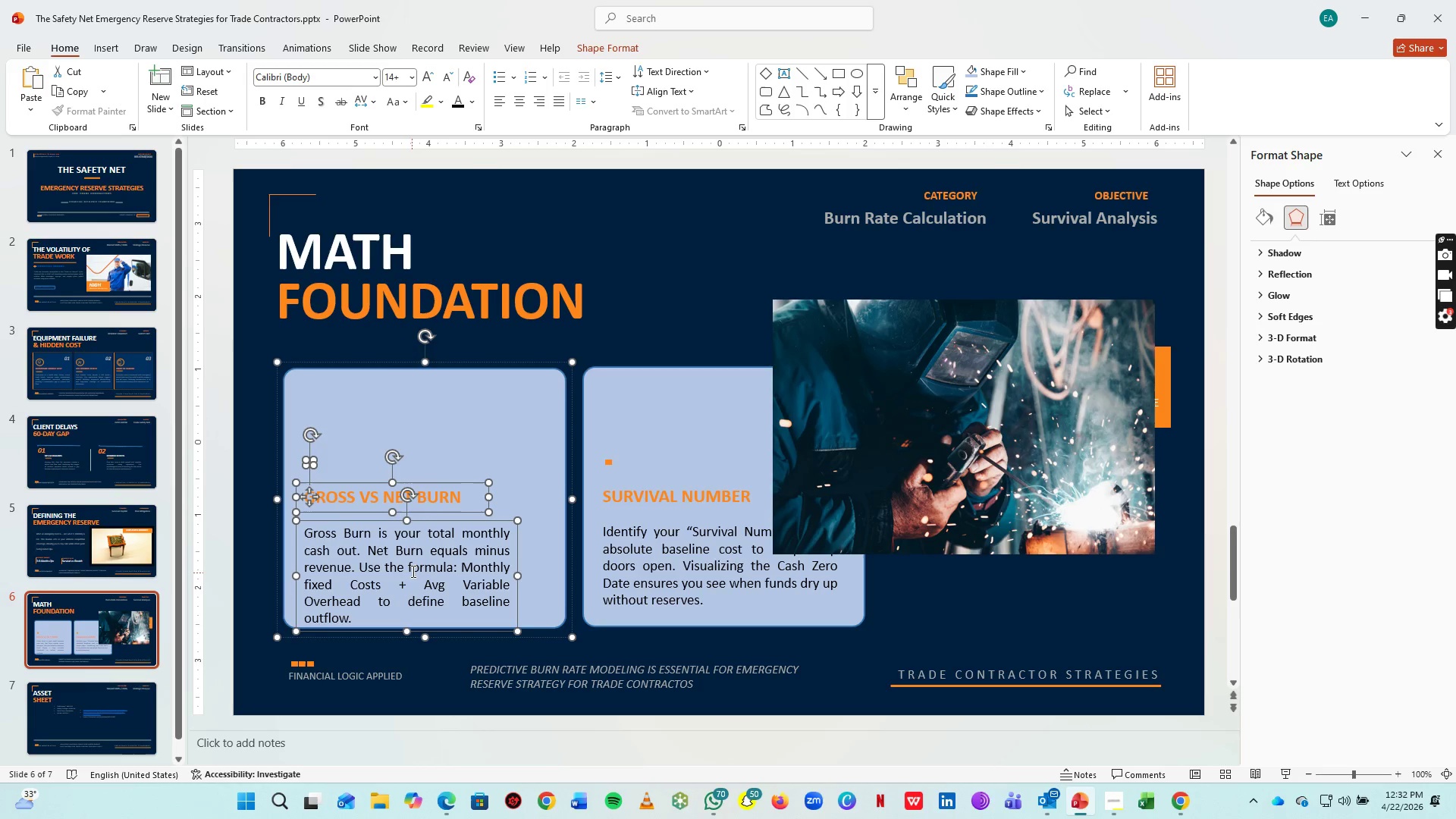 
key(Shift+ShiftLeft)
 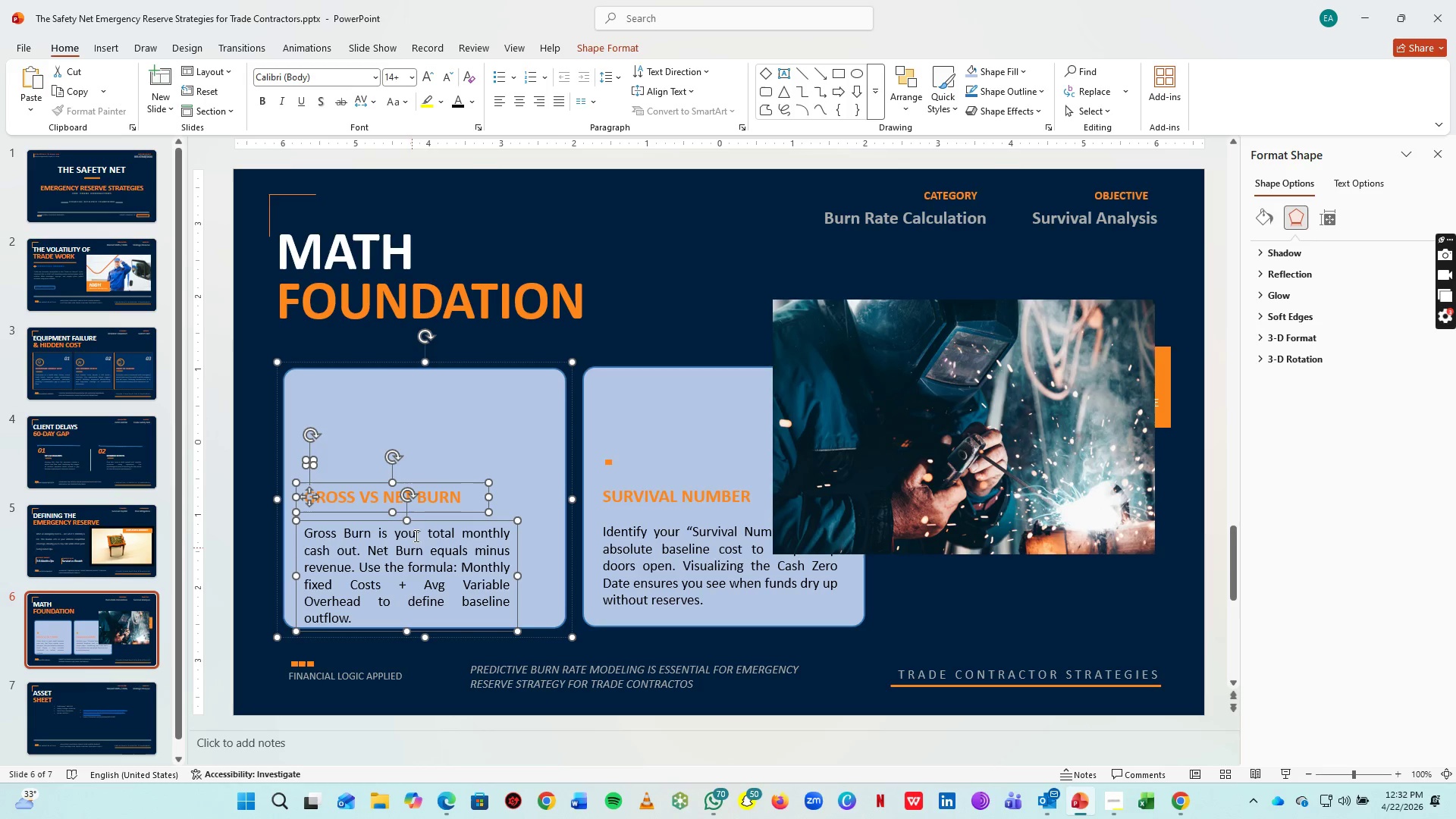 
key(Control+G)
 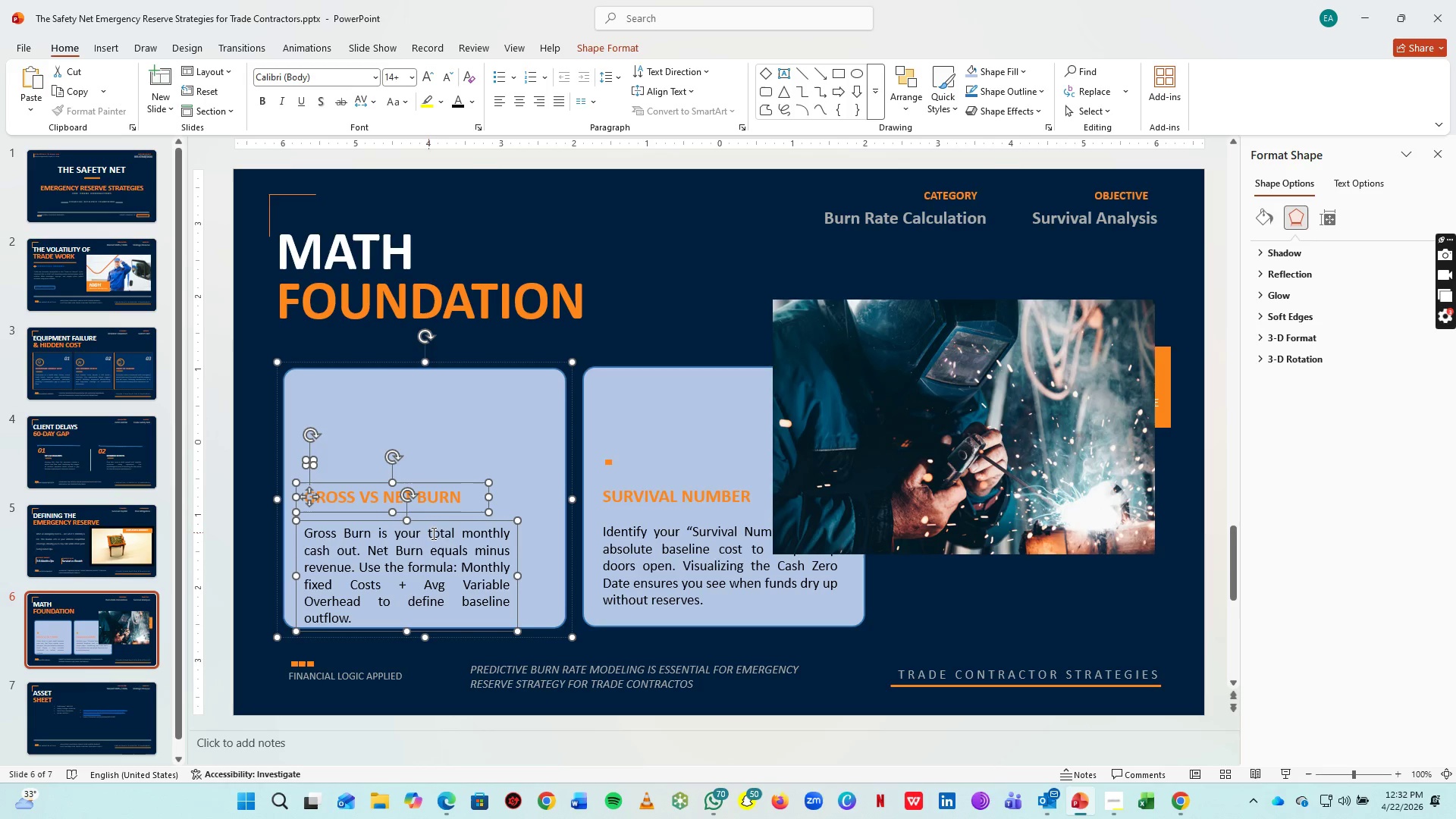 
hold_key(key=ArrowUp, duration=0.97)
 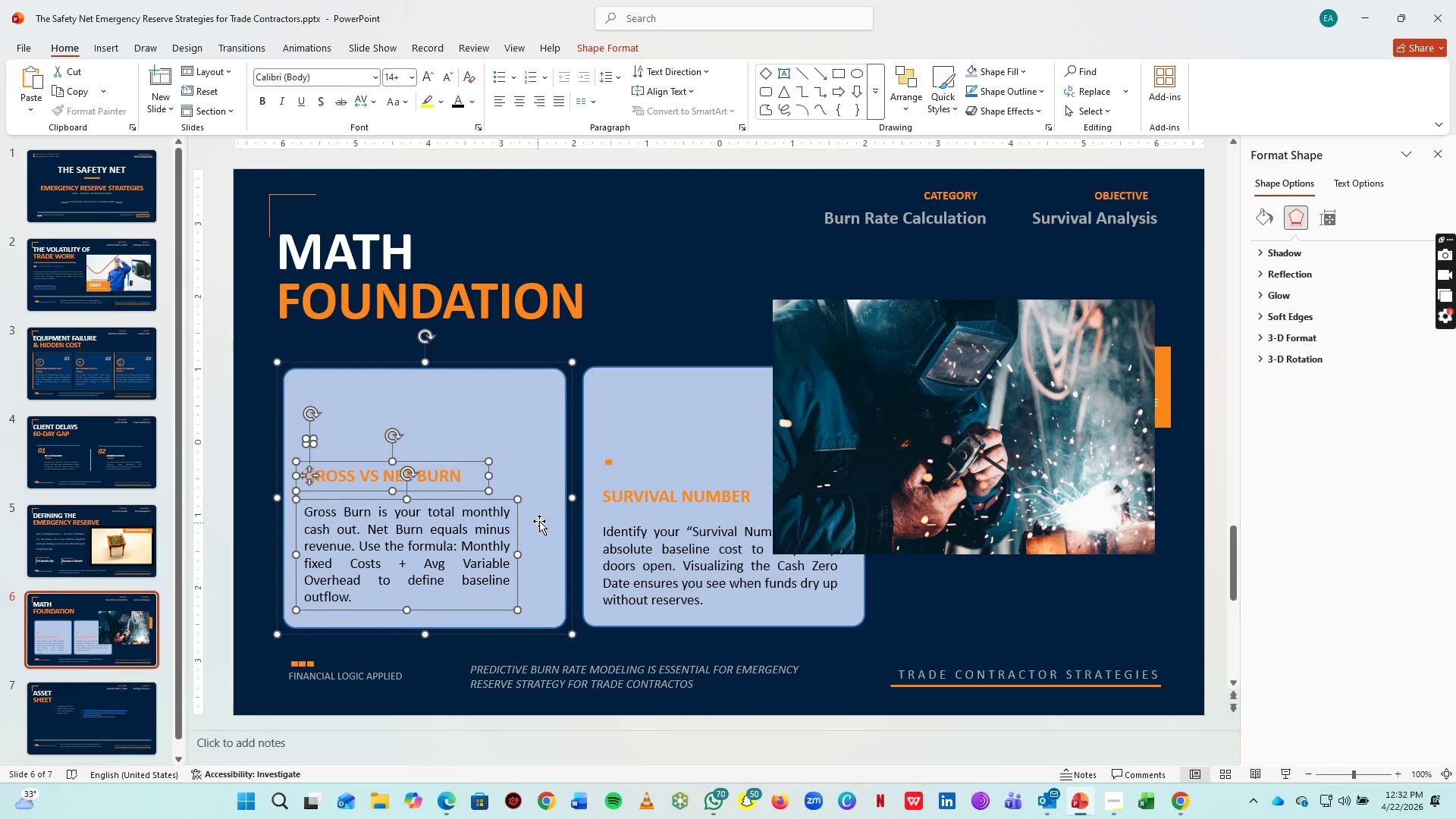 
hold_key(key=ArrowUp, duration=0.64)
 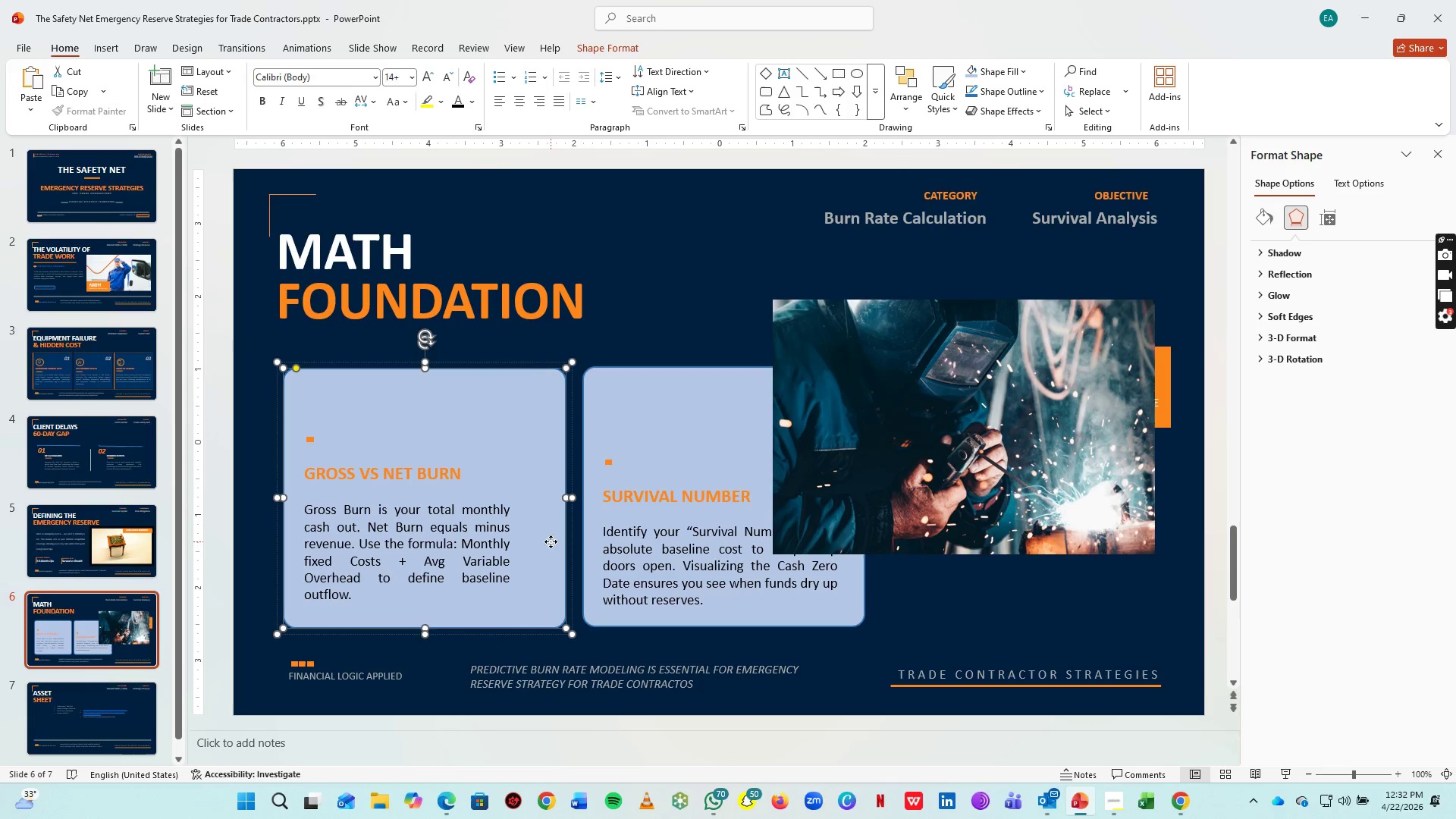 
left_click([551, 541])
 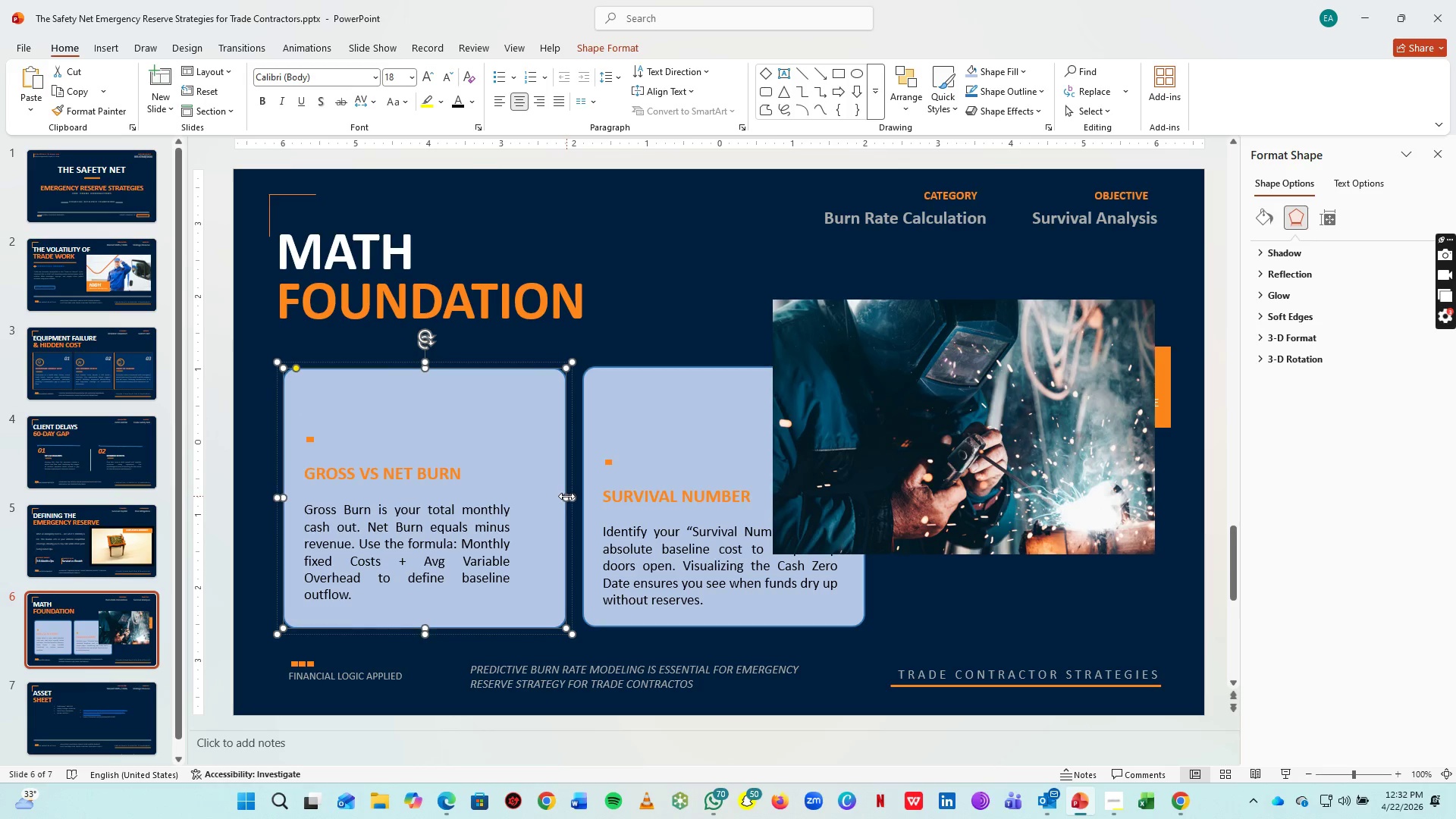 
left_click_drag(start_coordinate=[566, 496], to_coordinate=[535, 502])
 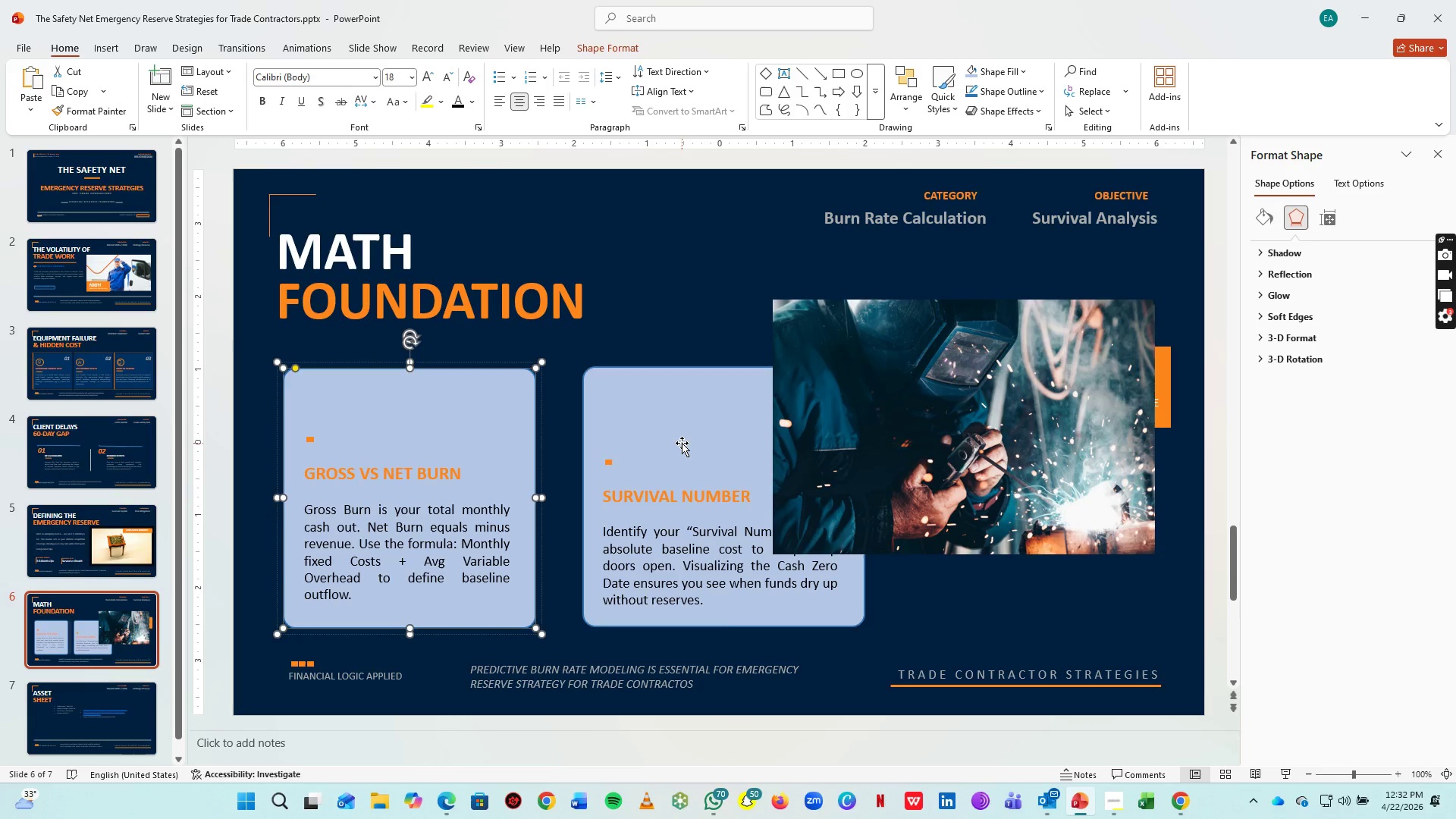 
left_click([682, 443])
 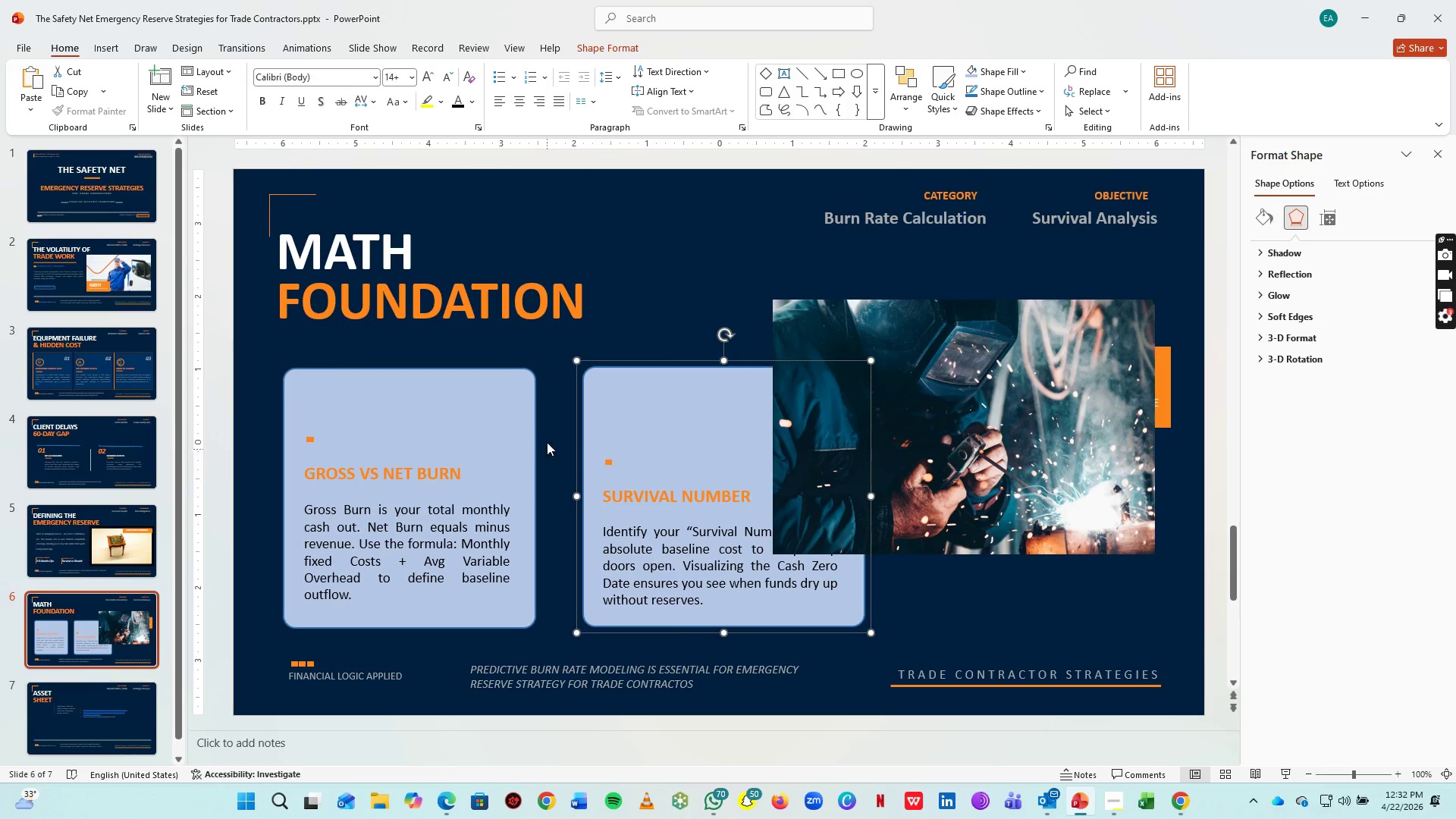 
left_click([513, 393])
 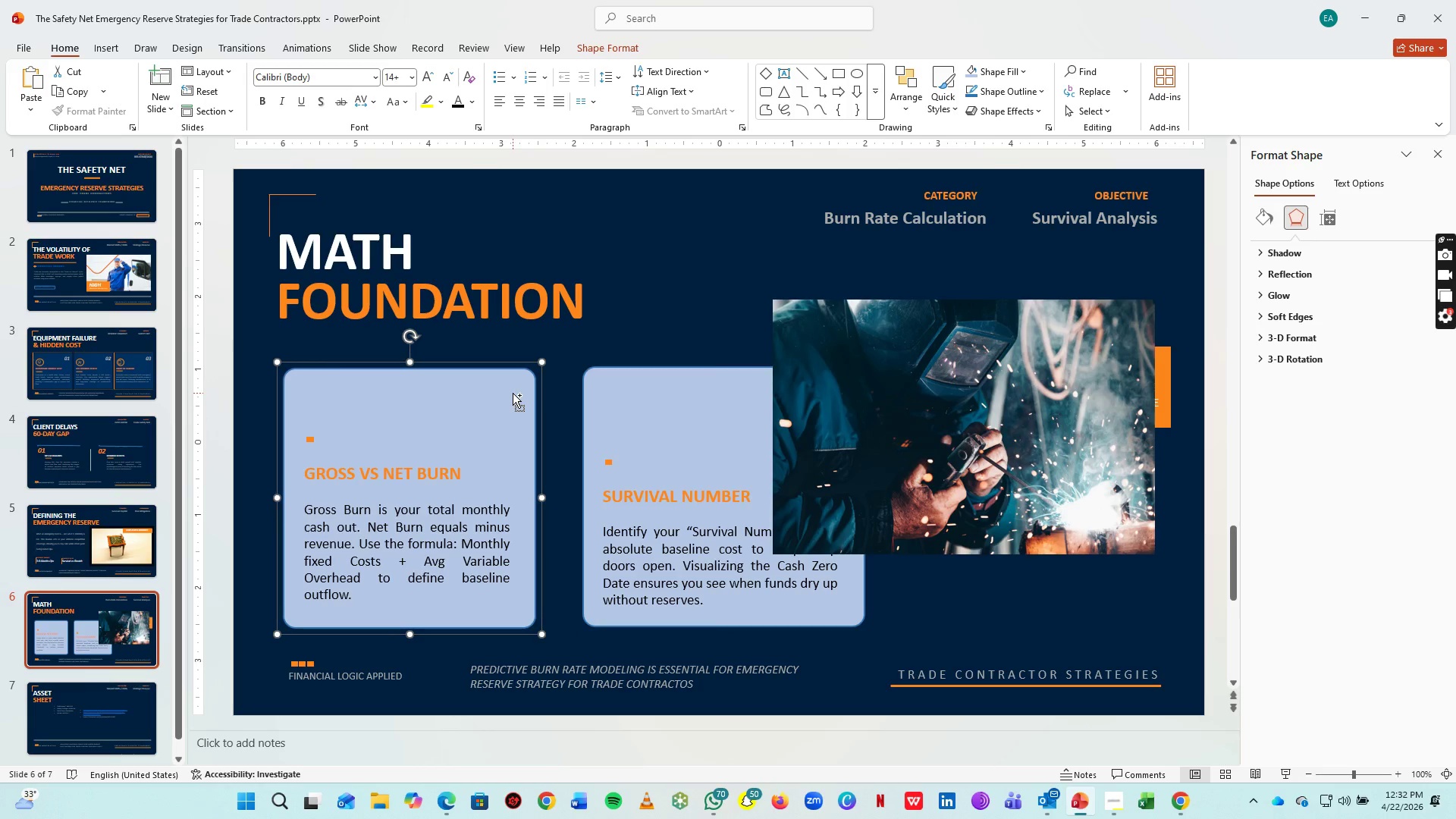 
key(Control+C)
 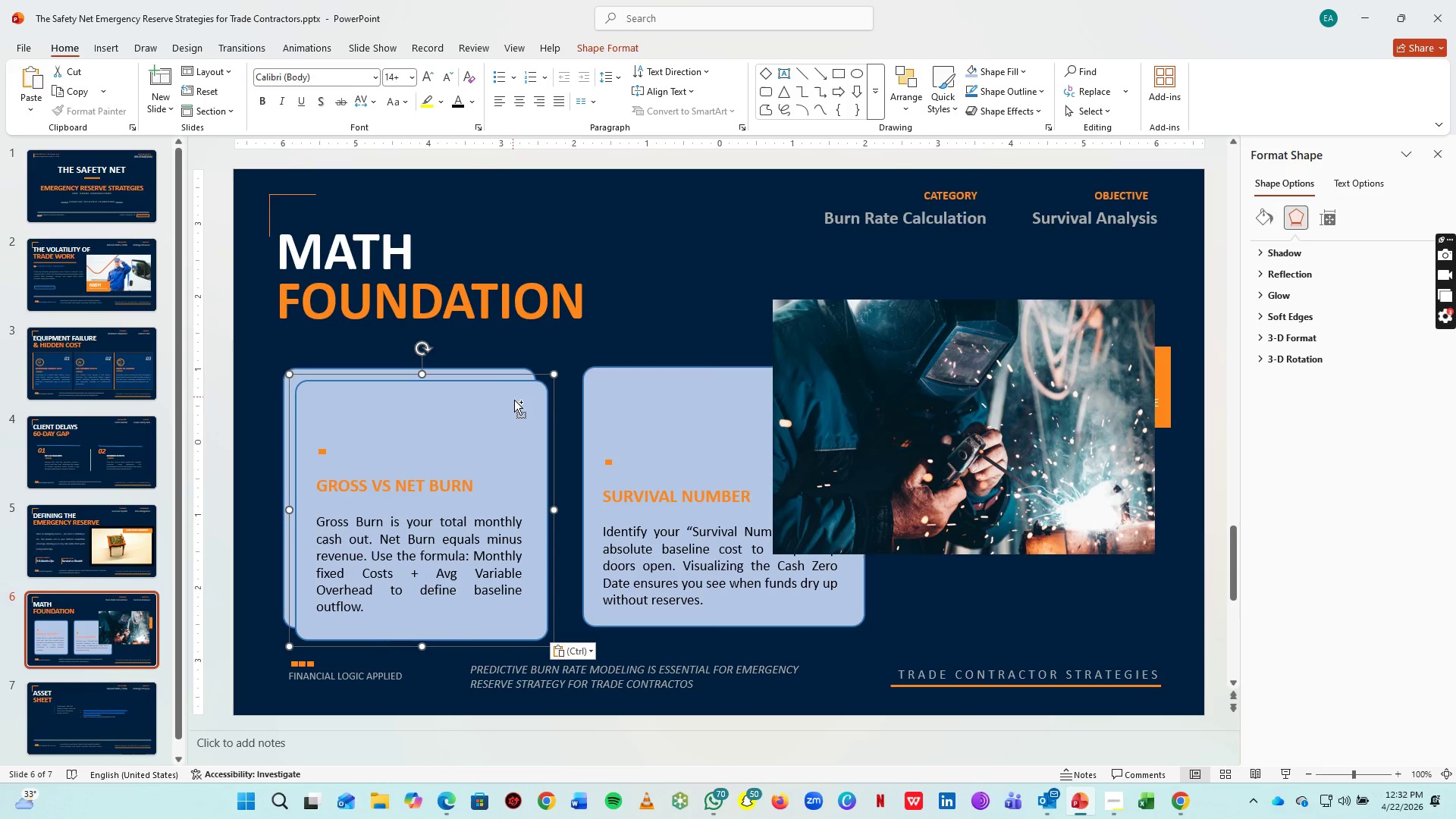 
key(Control+V)
 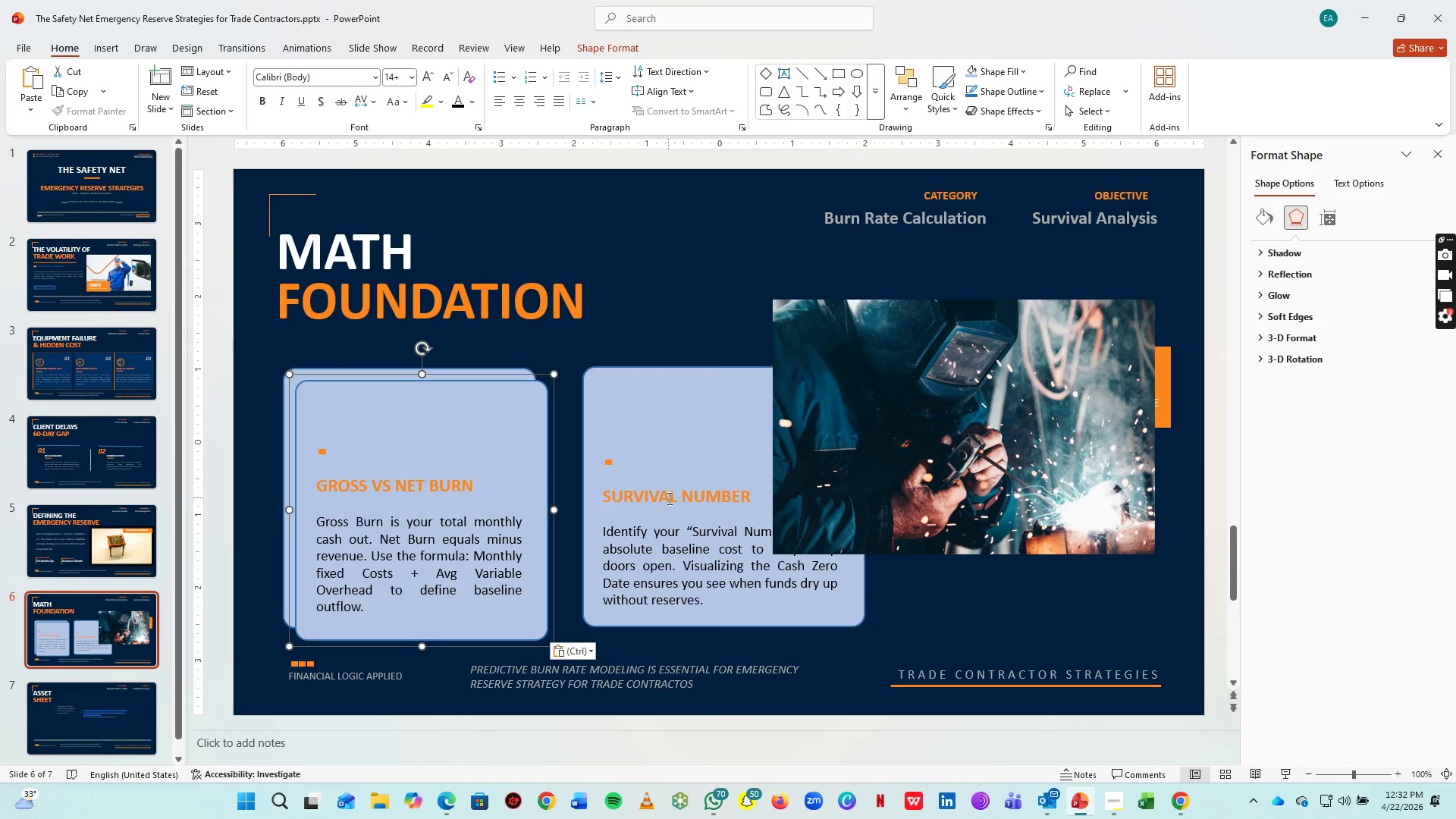 
left_click([668, 497])
 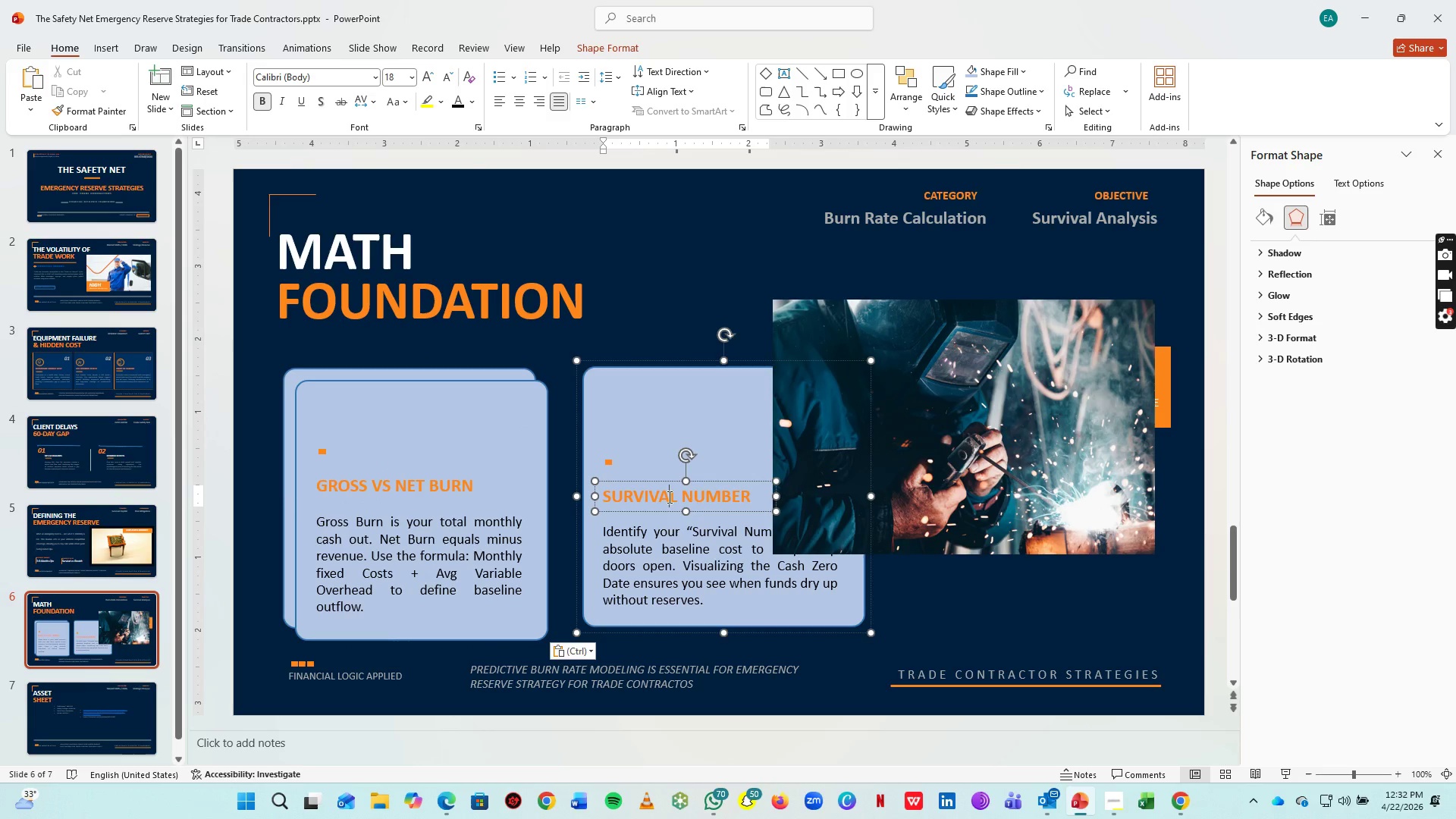 
key(Control+A)
 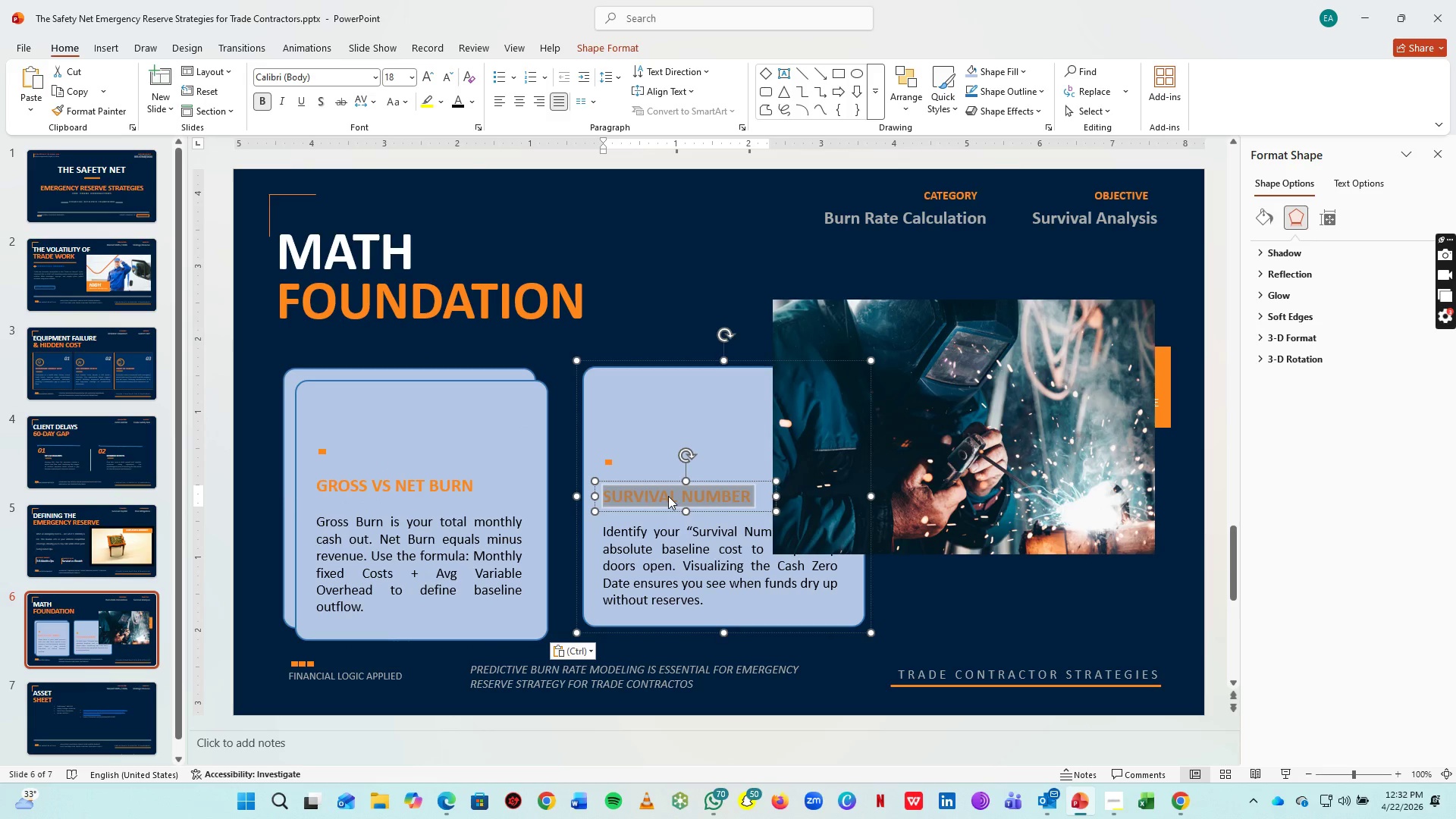 
key(Control+C)
 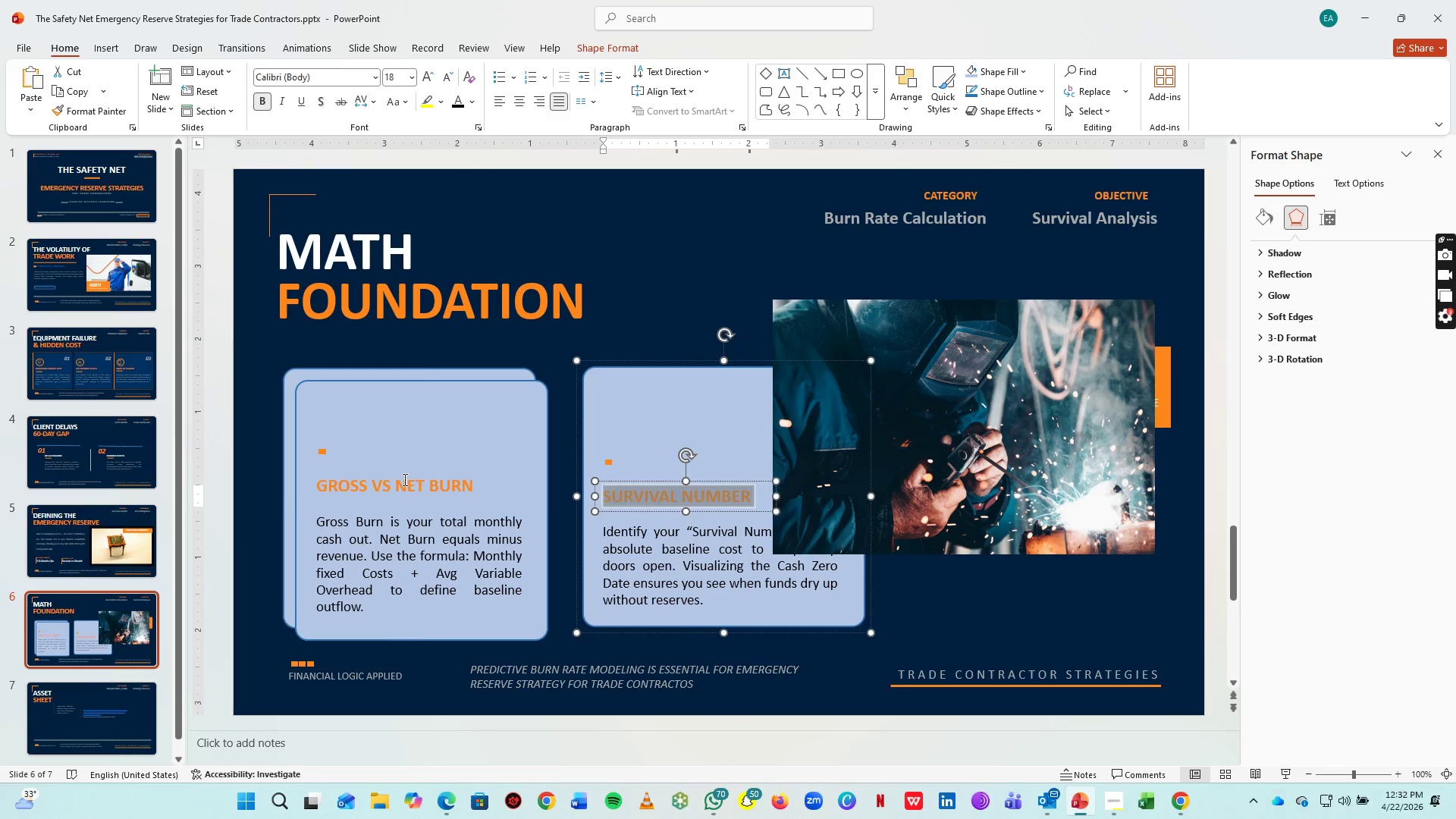 
left_click([403, 479])
 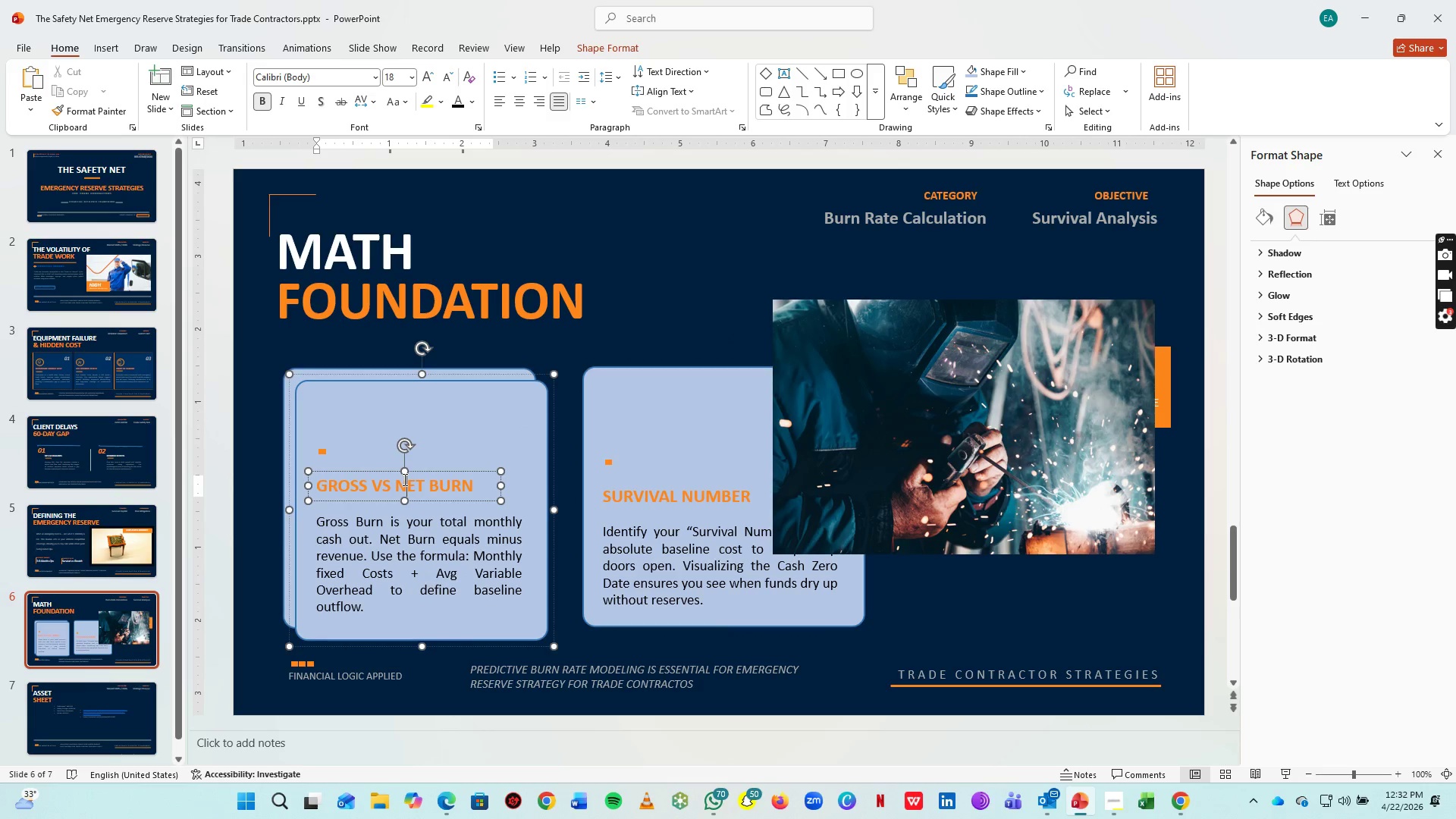 
key(Control+A)
 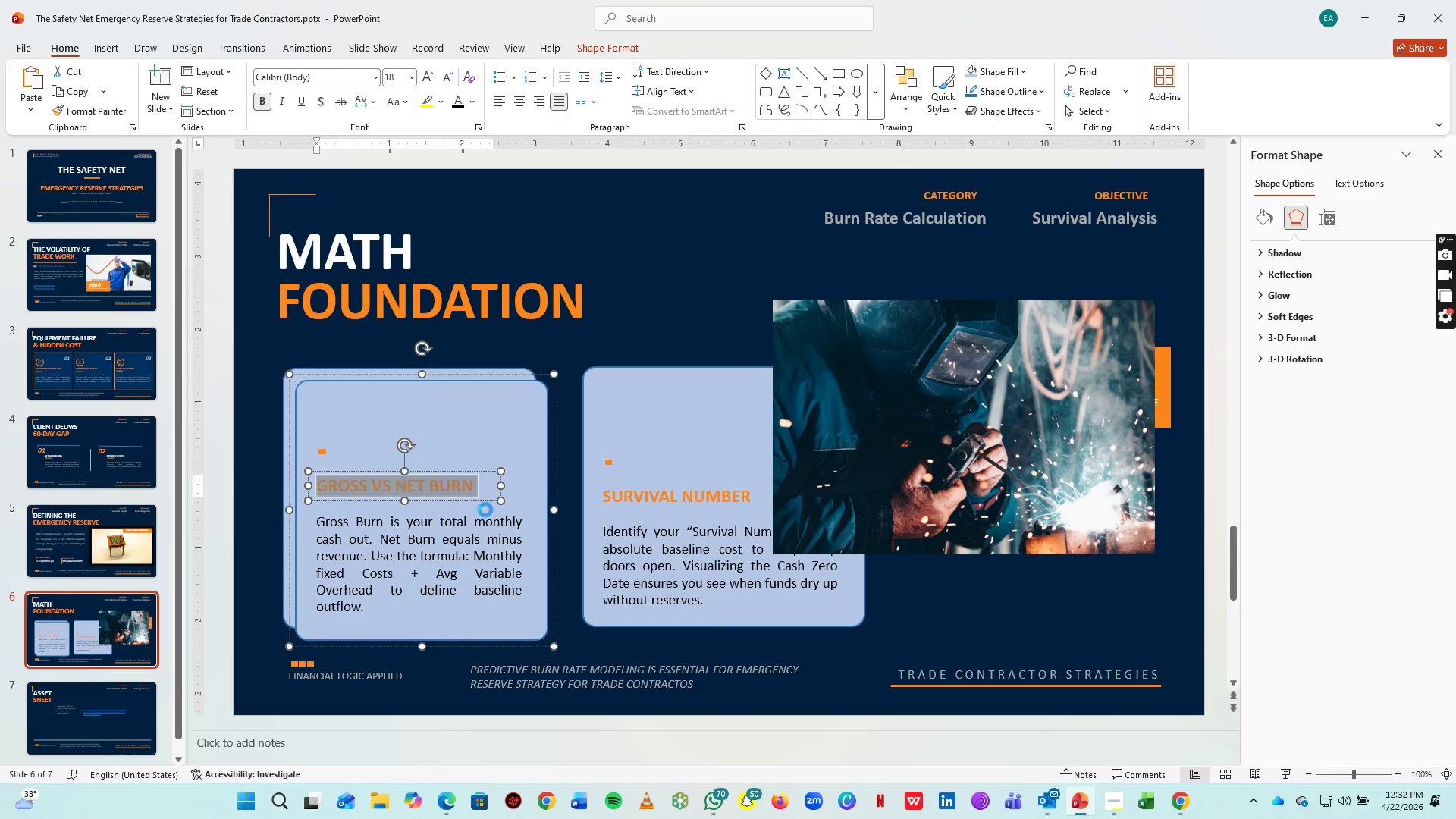 
key(Control+V)
 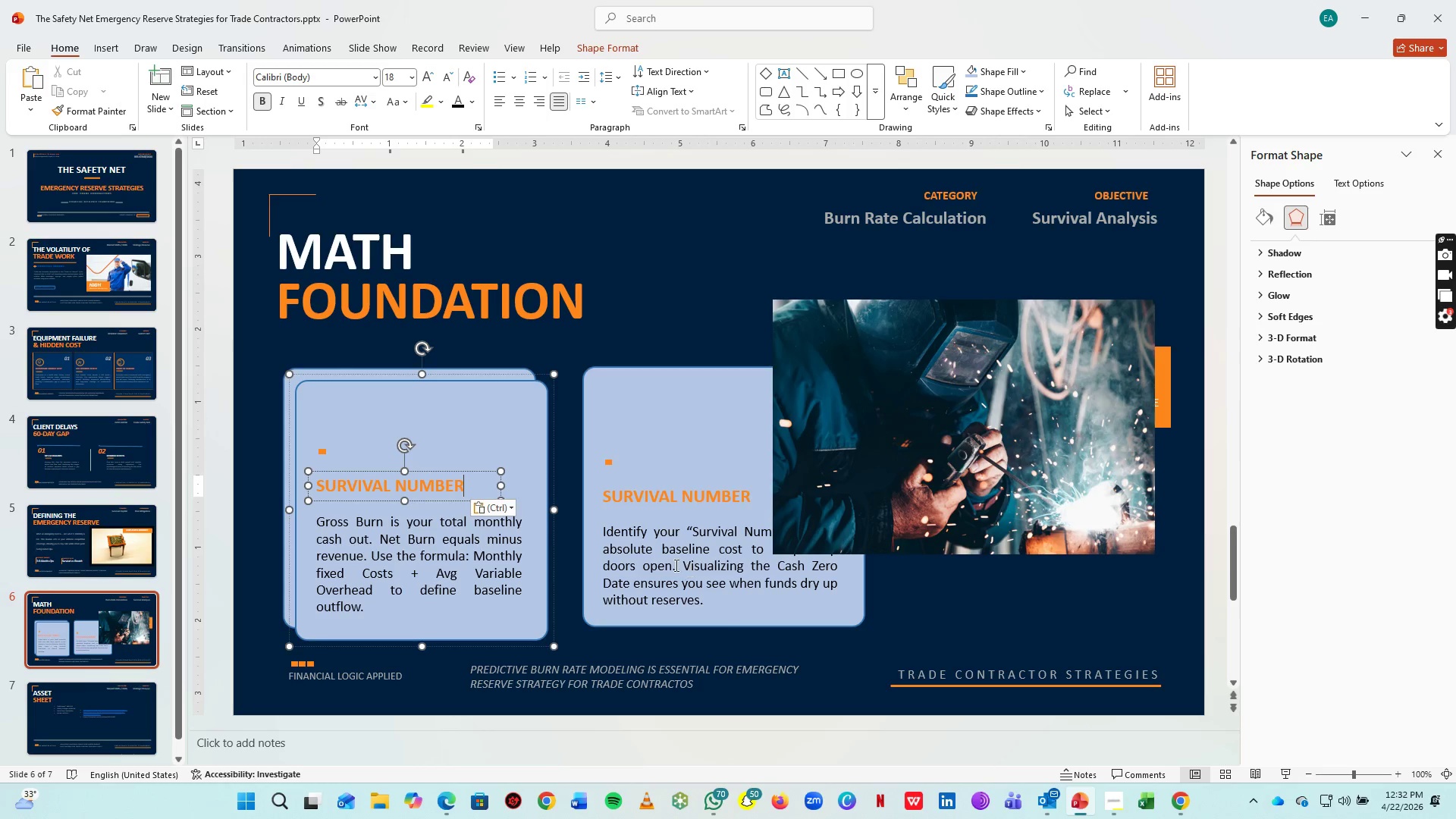 
left_click([675, 565])
 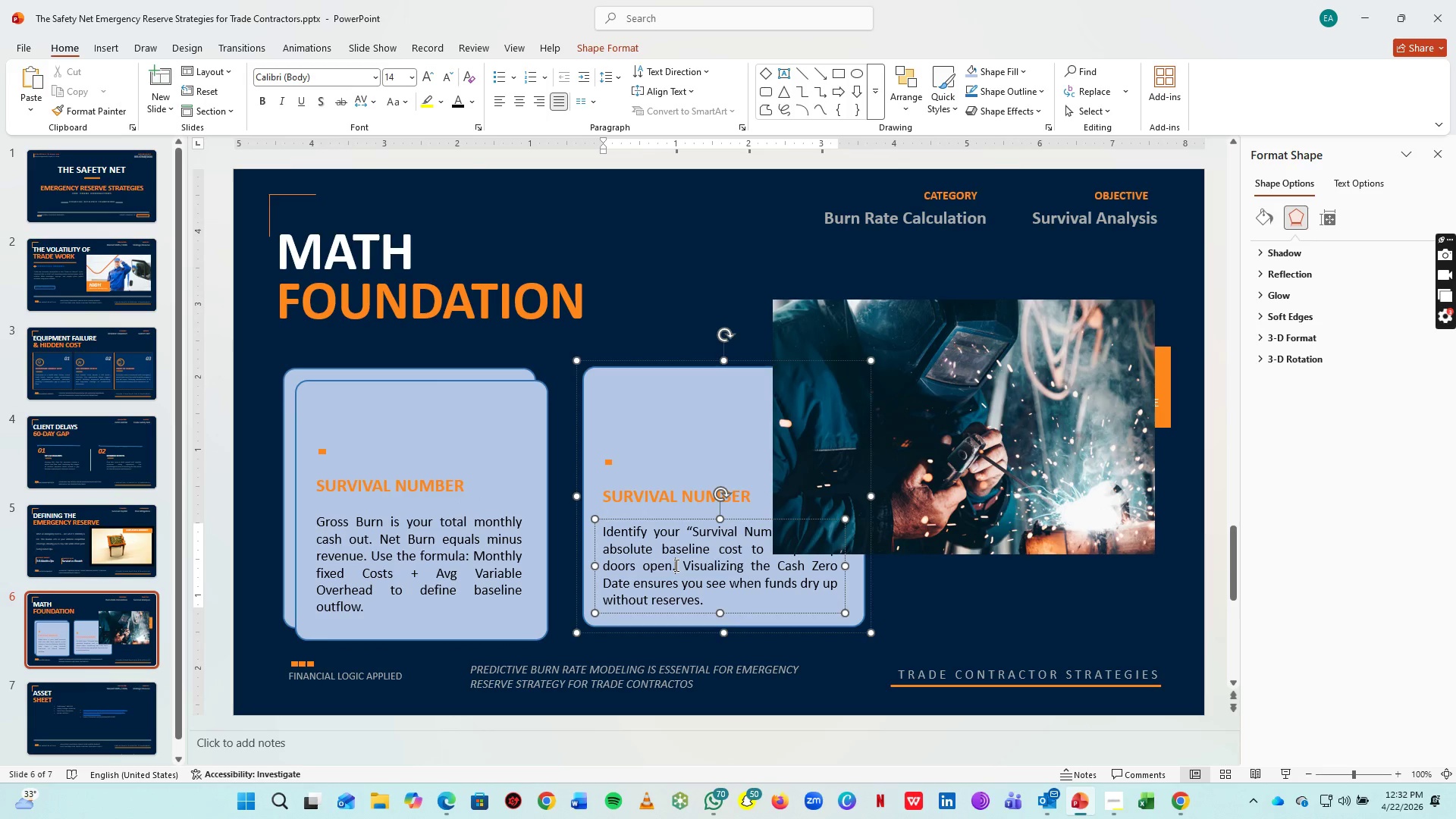 
key(Control+A)
 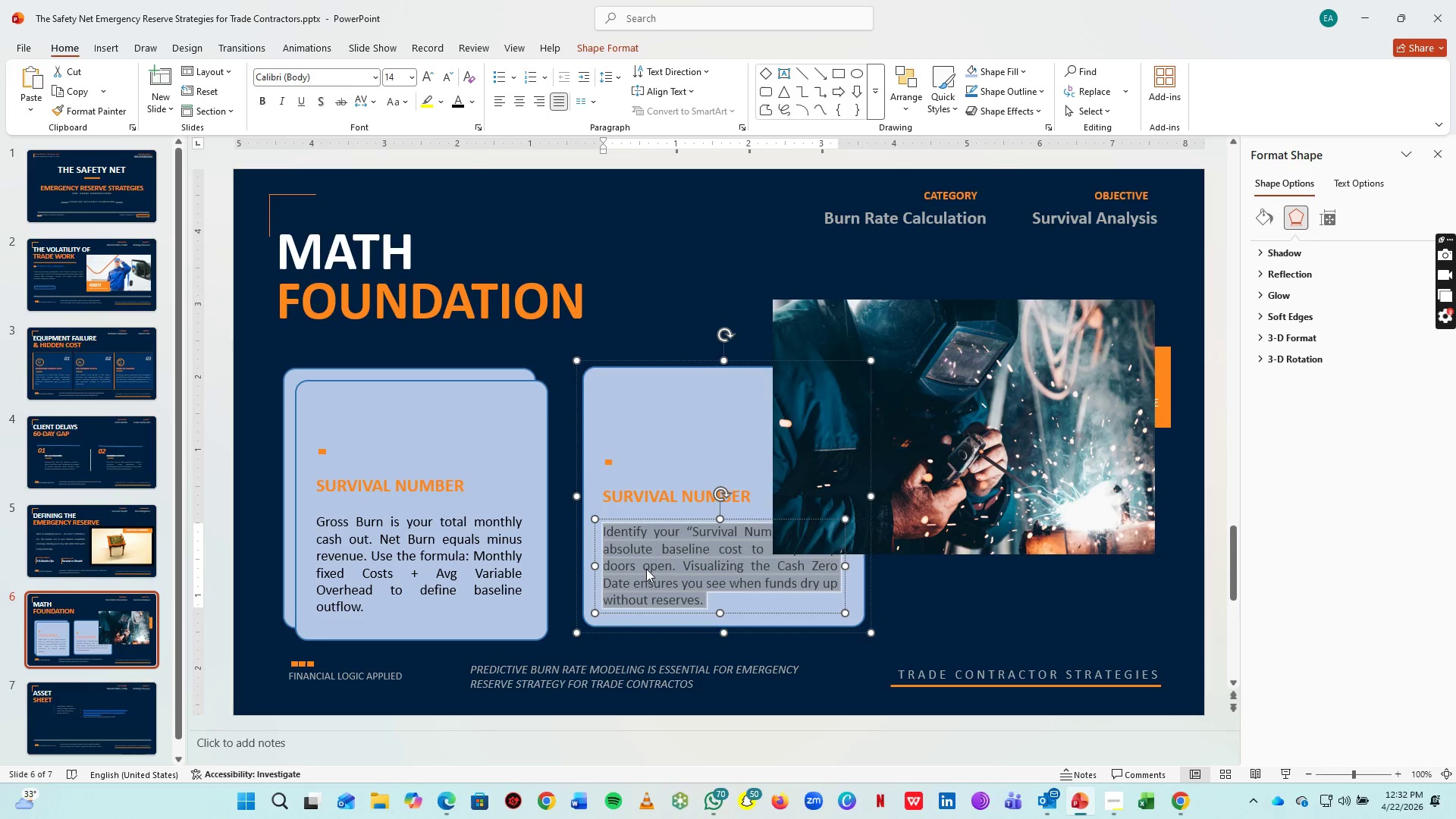 
key(Control+C)
 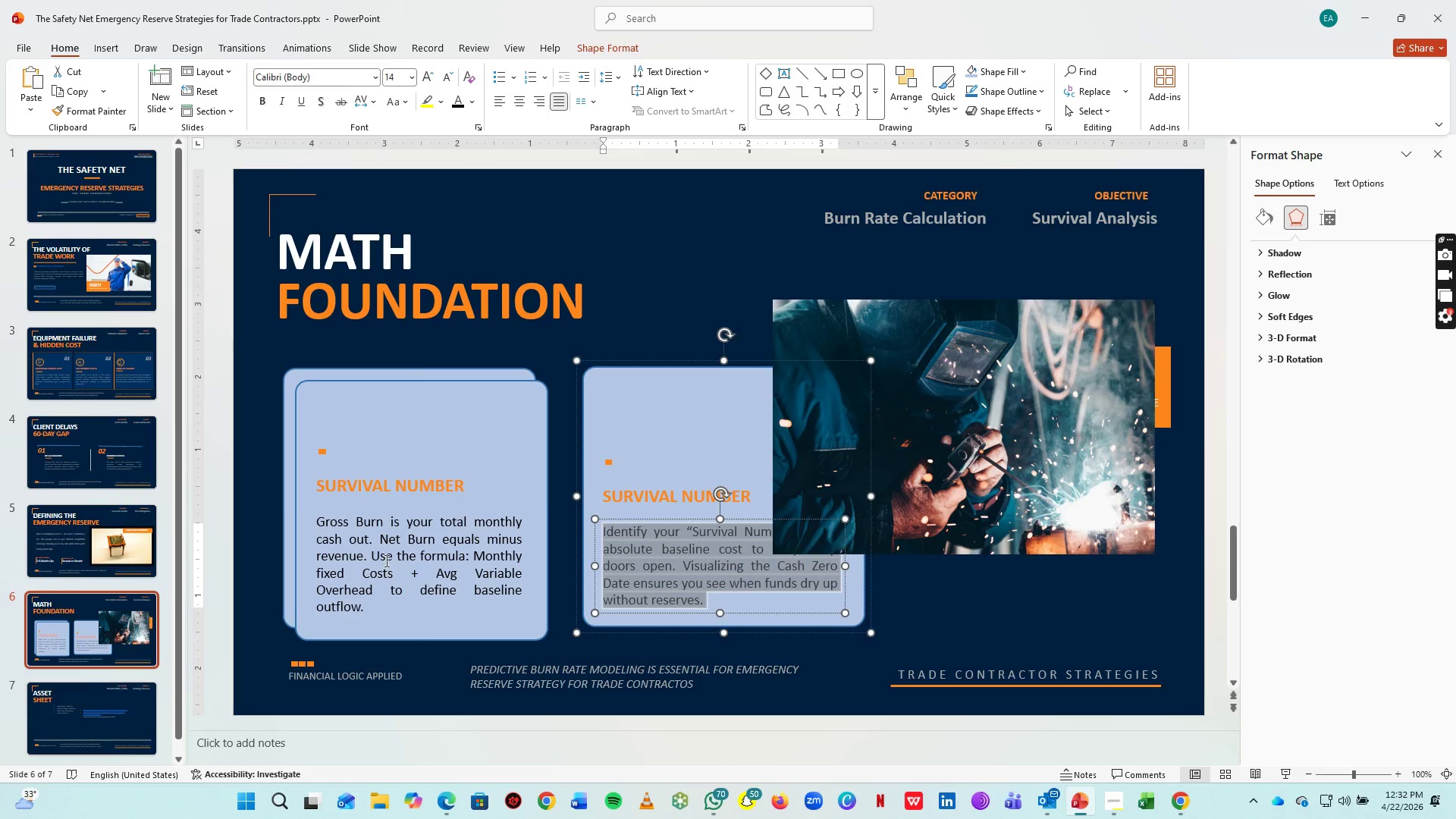 
left_click([385, 560])
 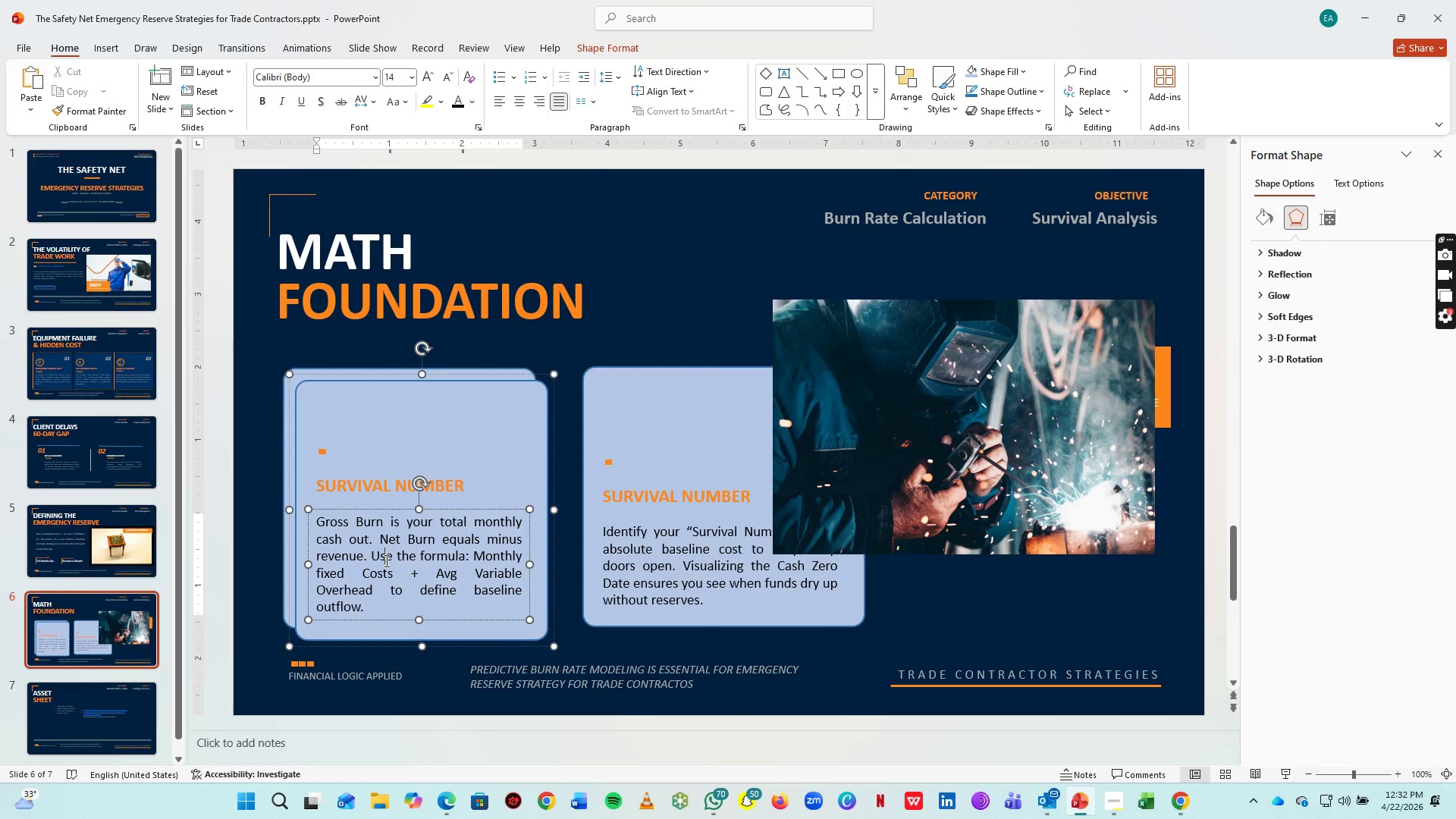 
key(Control+A)
 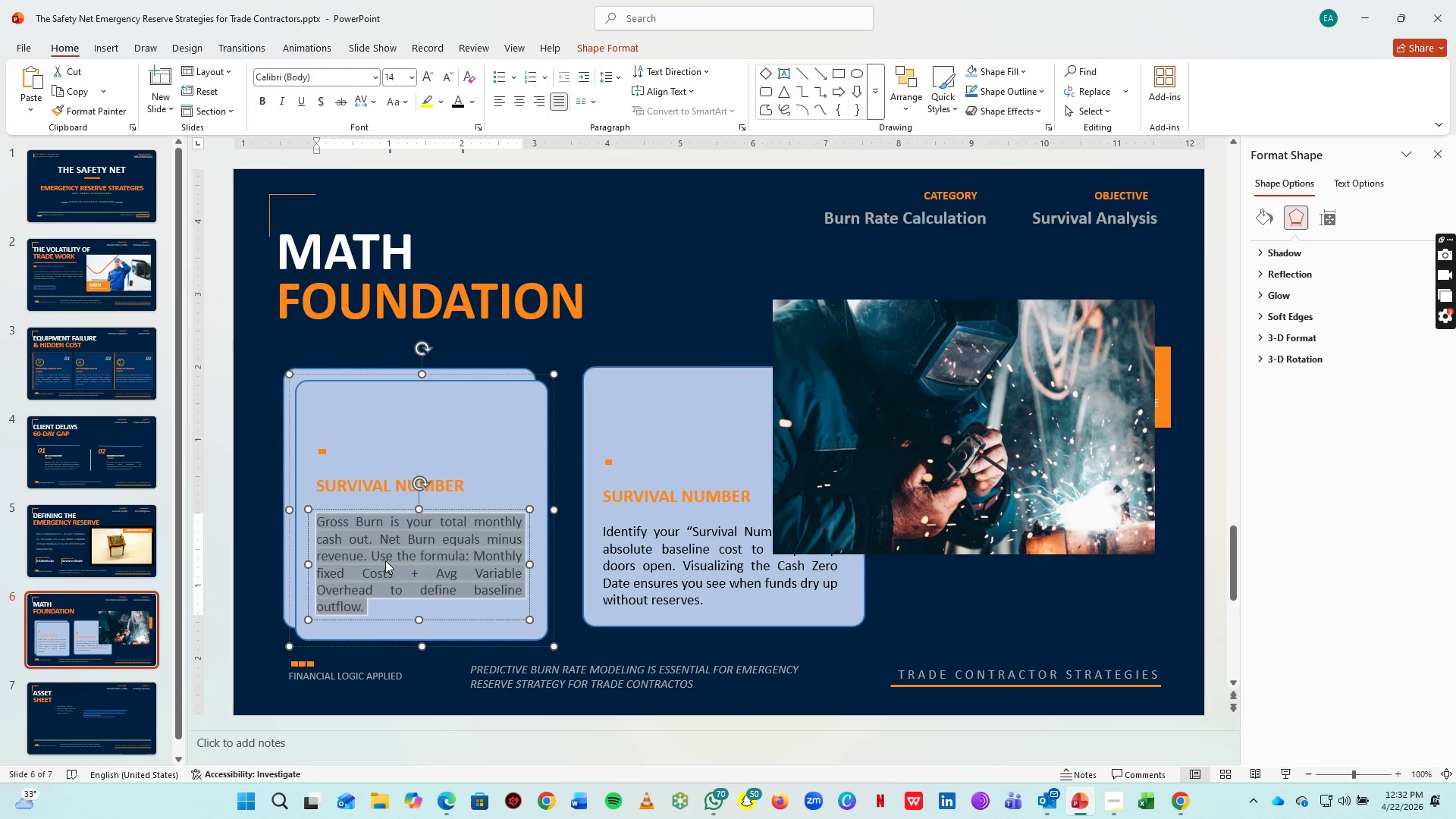 
key(Control+V)
 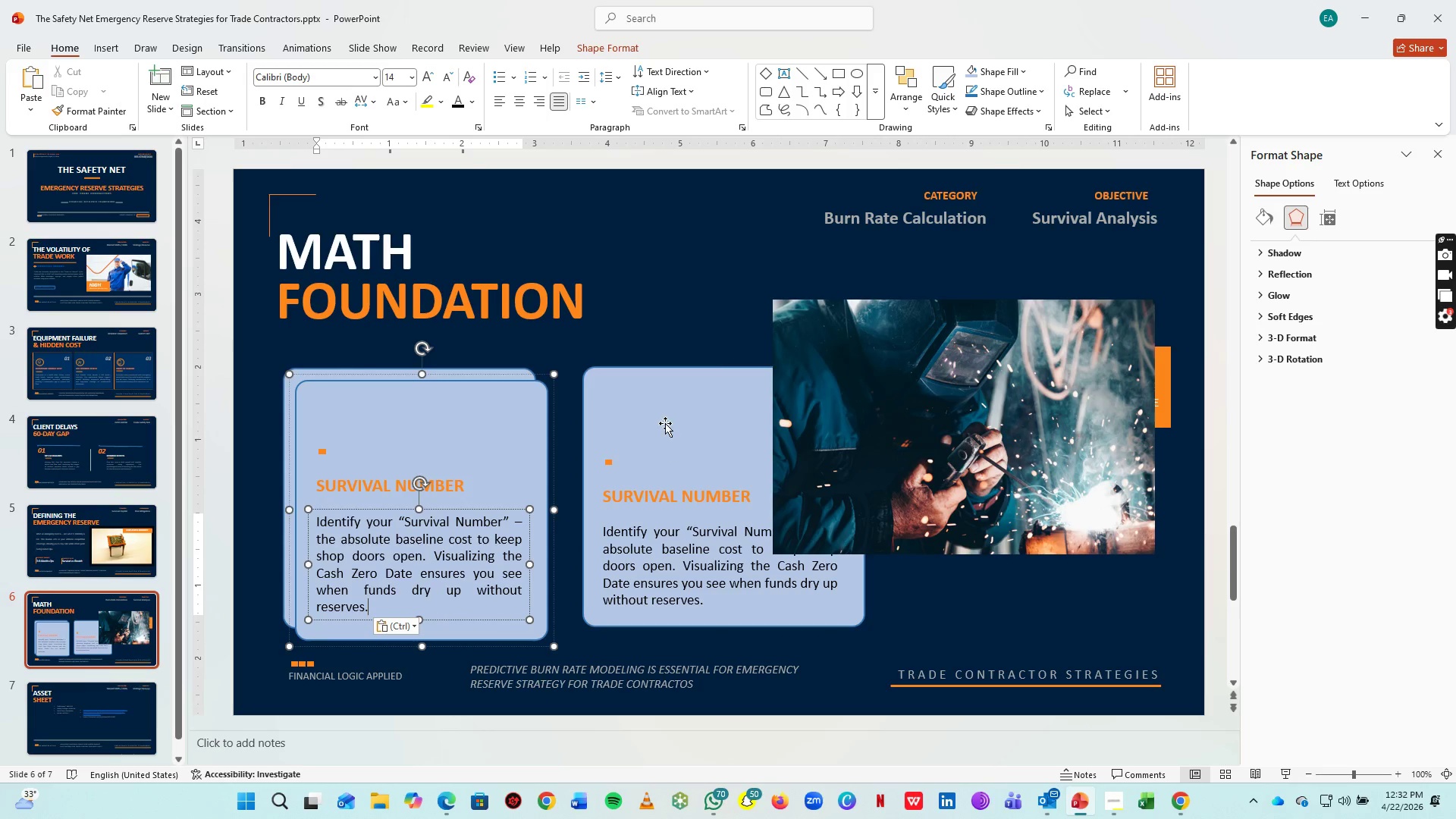 
left_click([663, 390])
 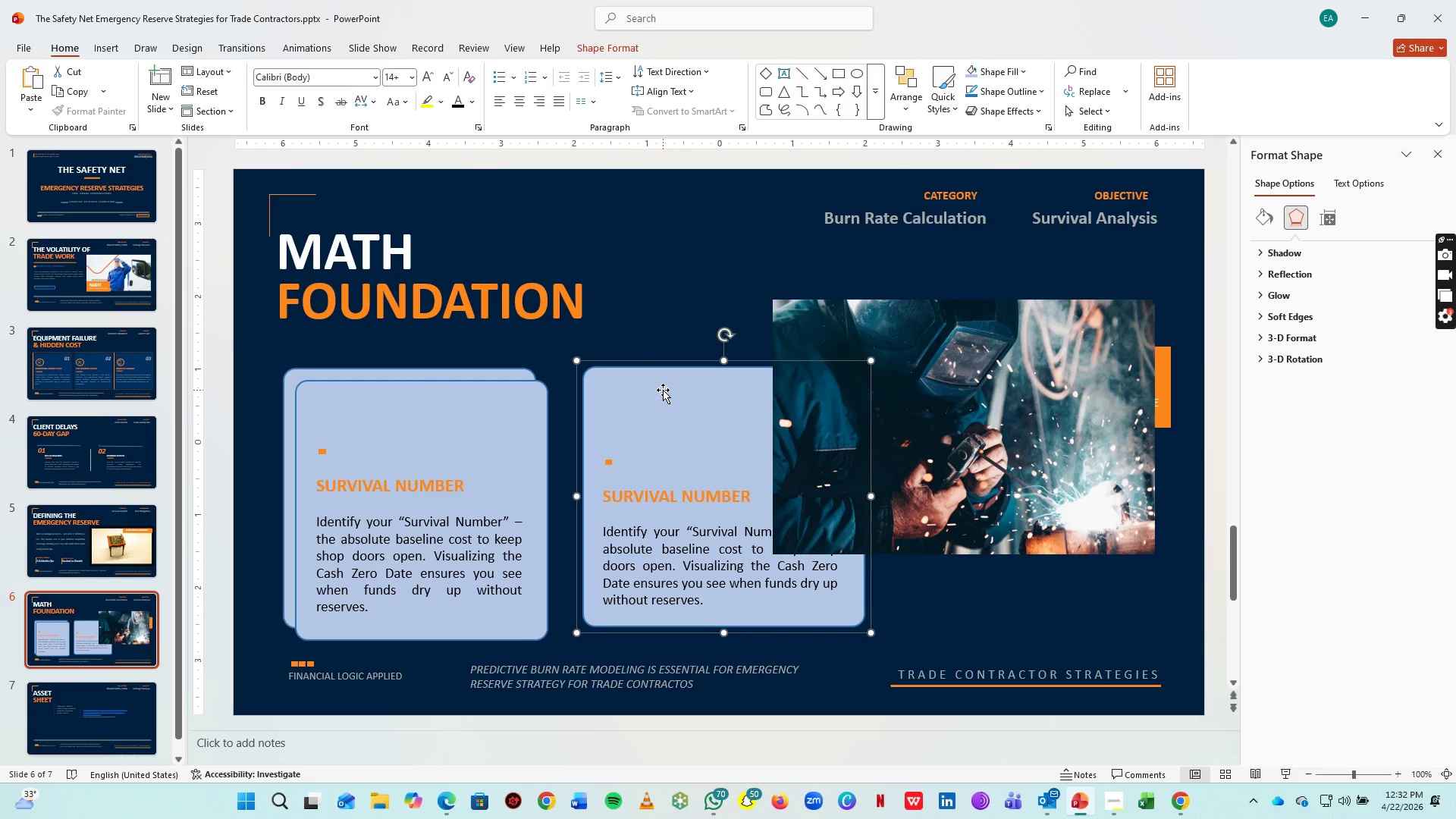 
key(Delete)
 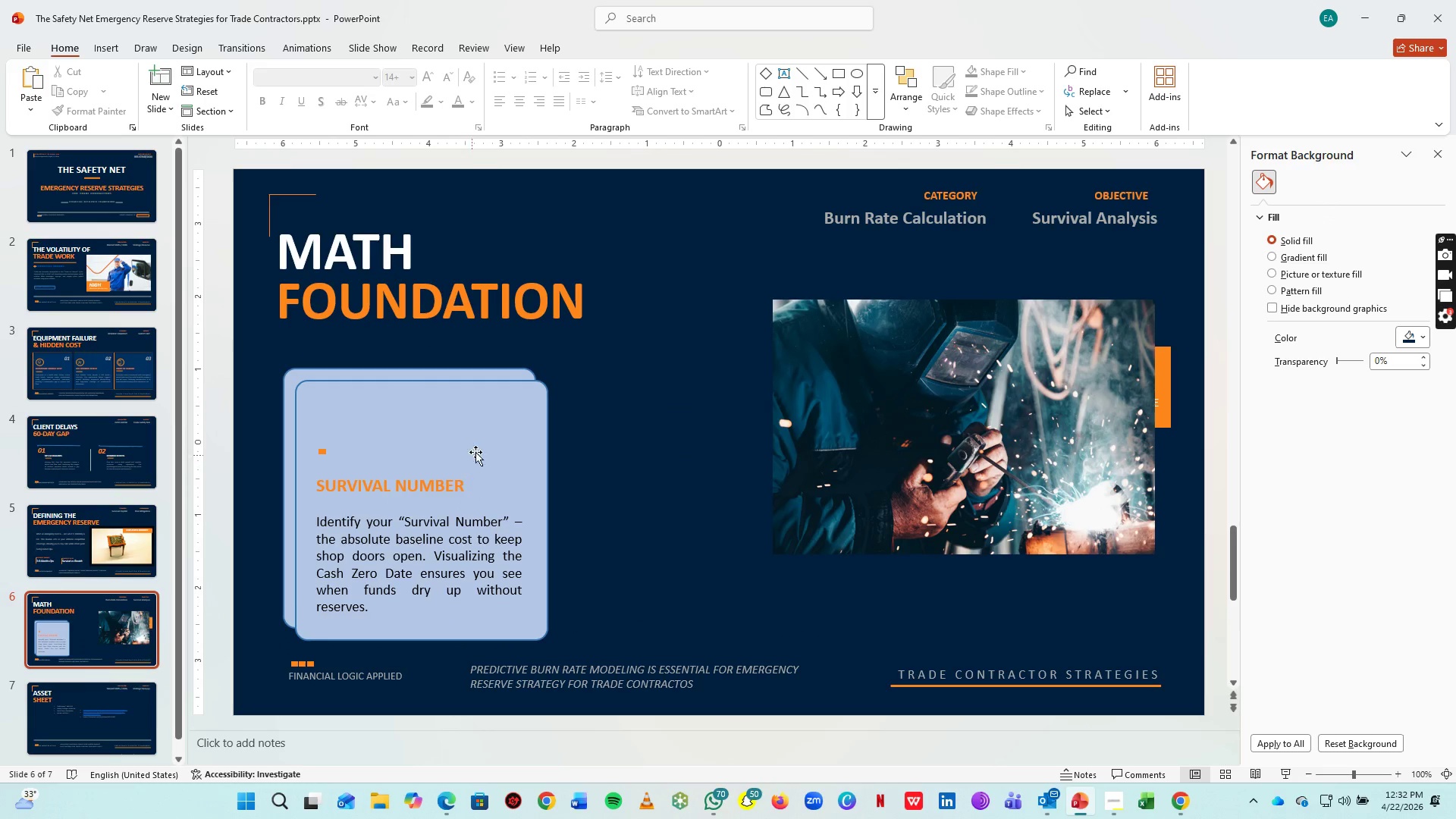 
left_click_drag(start_coordinate=[487, 437], to_coordinate=[731, 427])
 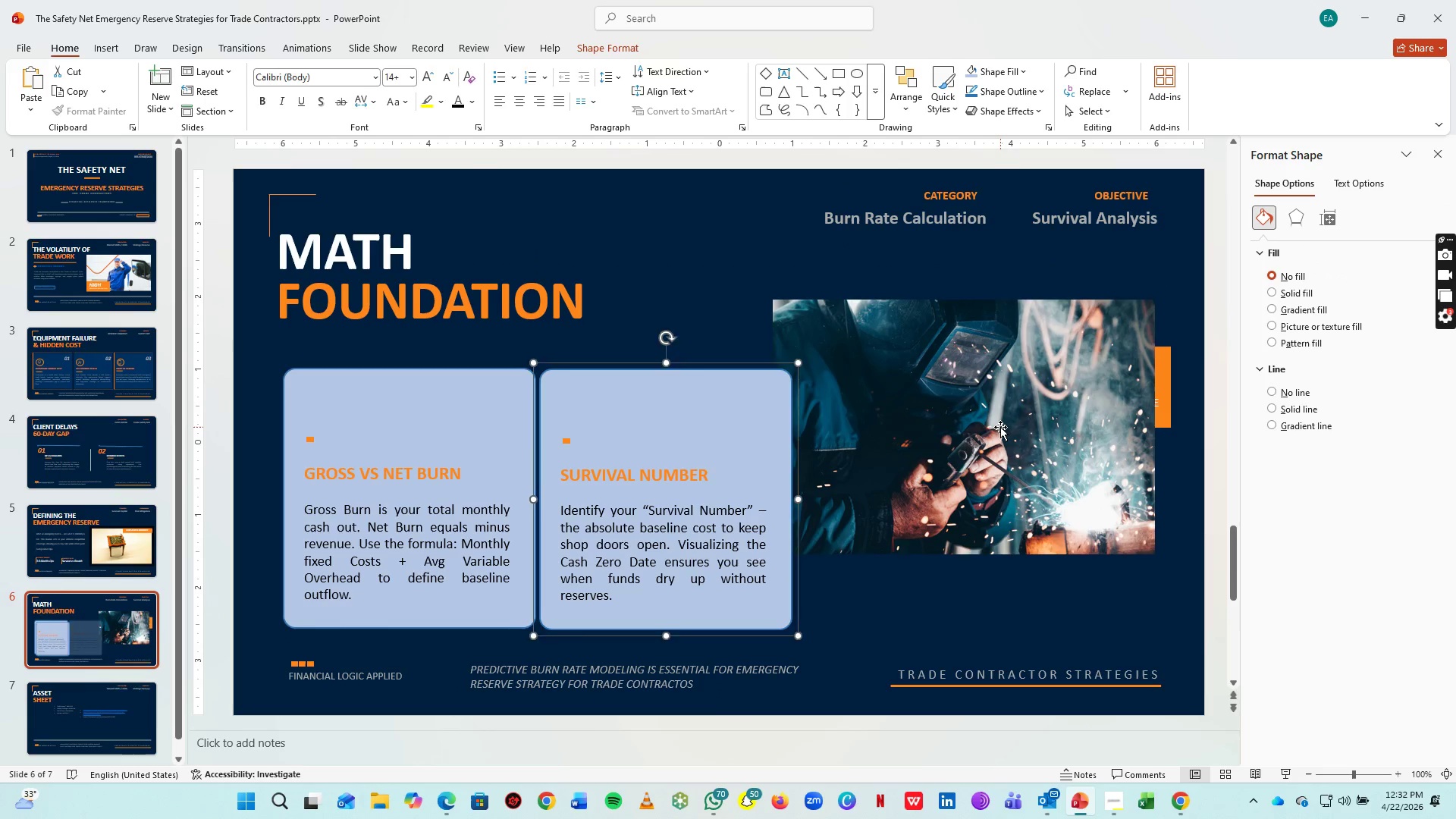 
left_click([1000, 427])
 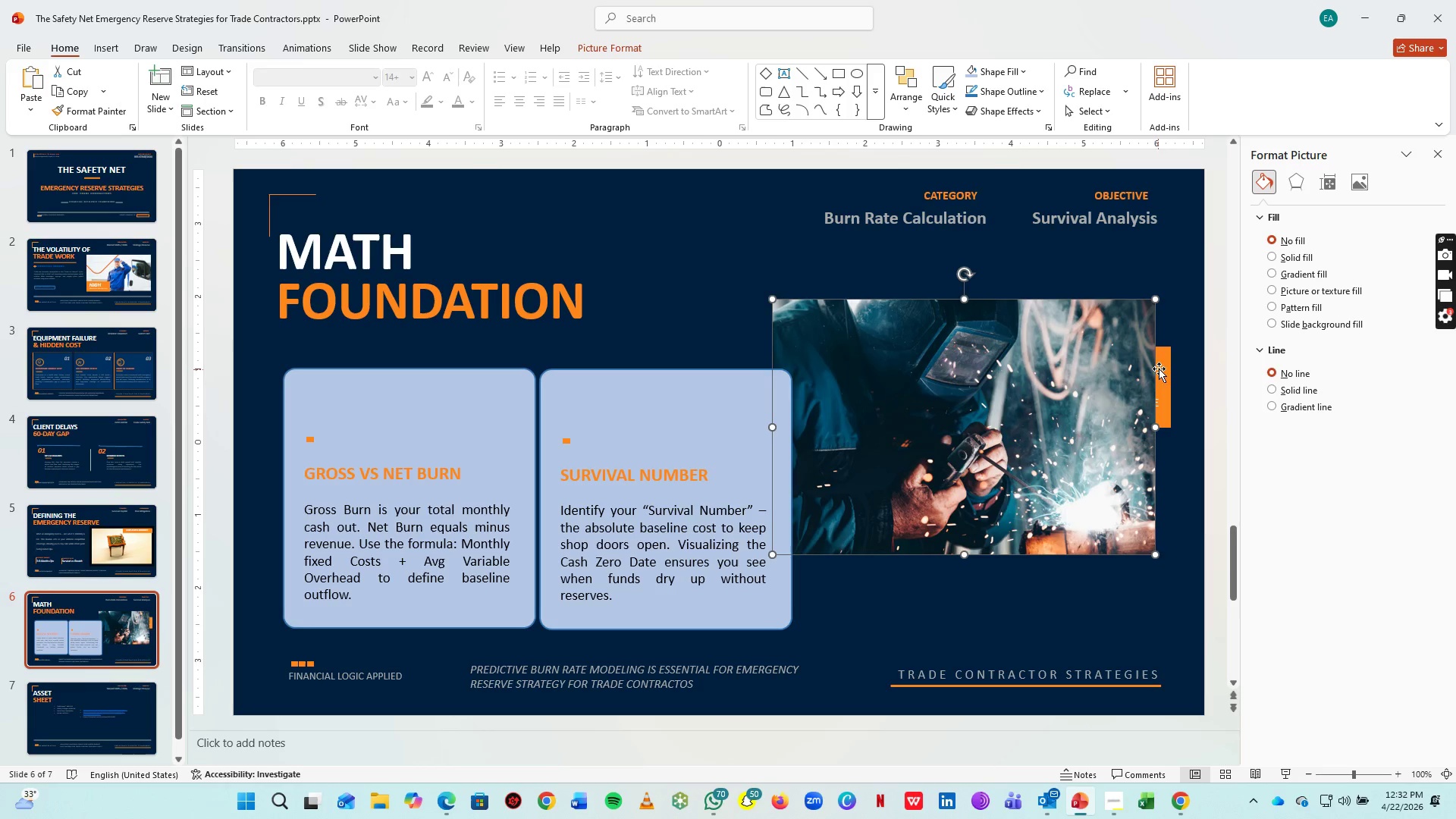 
left_click_drag(start_coordinate=[1163, 364], to_coordinate=[766, 304])
 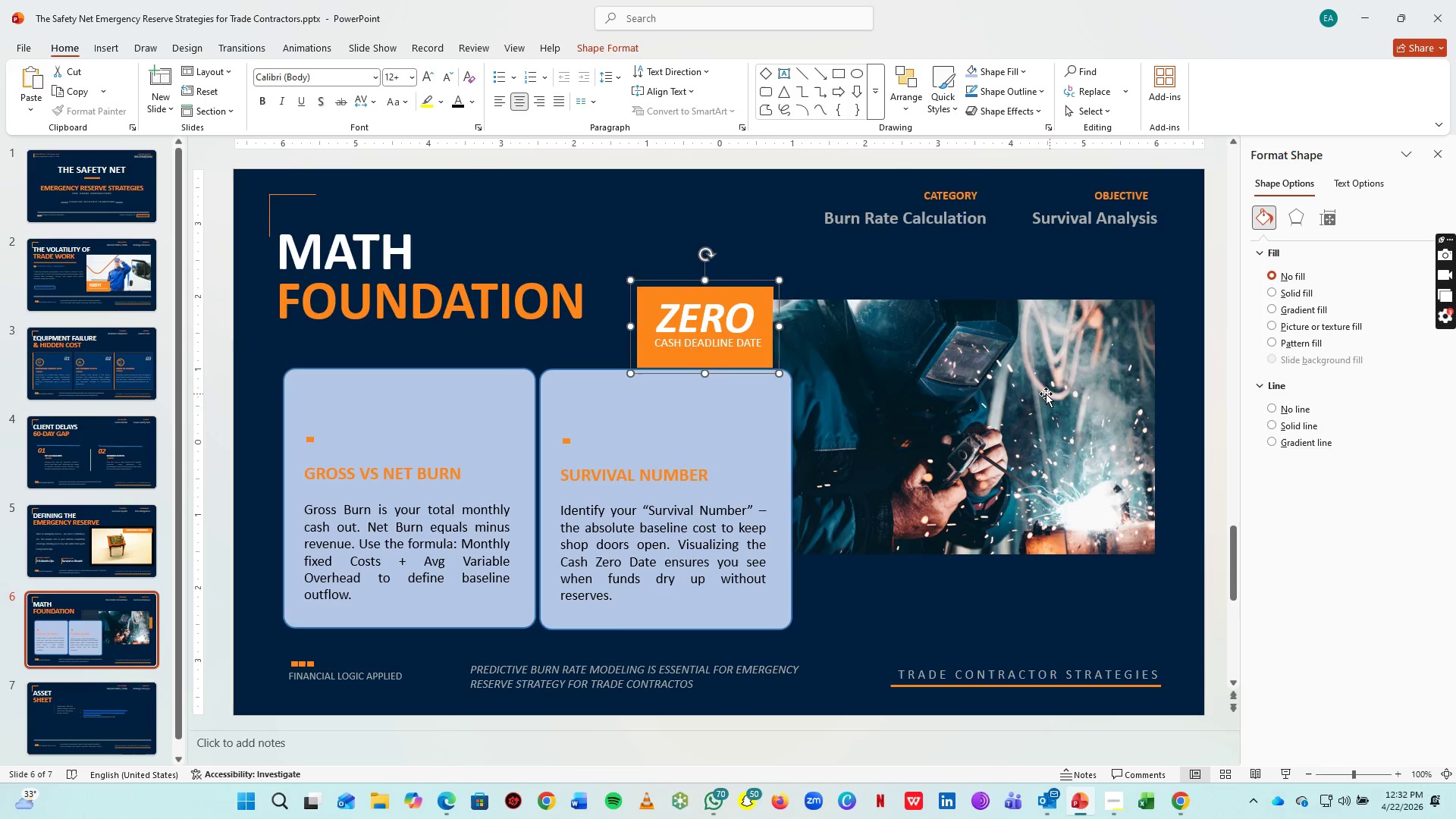 
left_click_drag(start_coordinate=[1046, 394], to_coordinate=[1073, 411])
 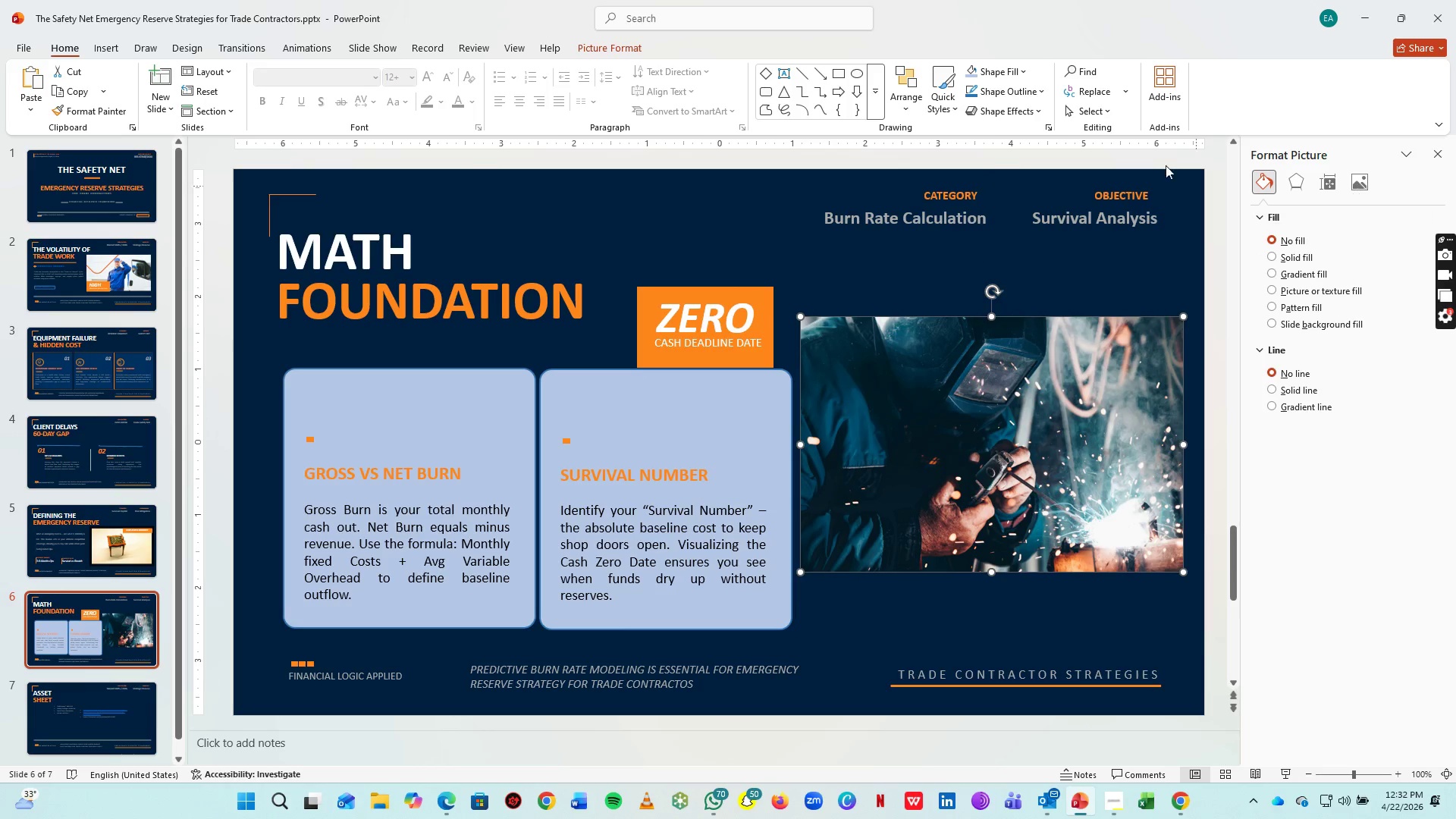 
left_click([619, 50])
 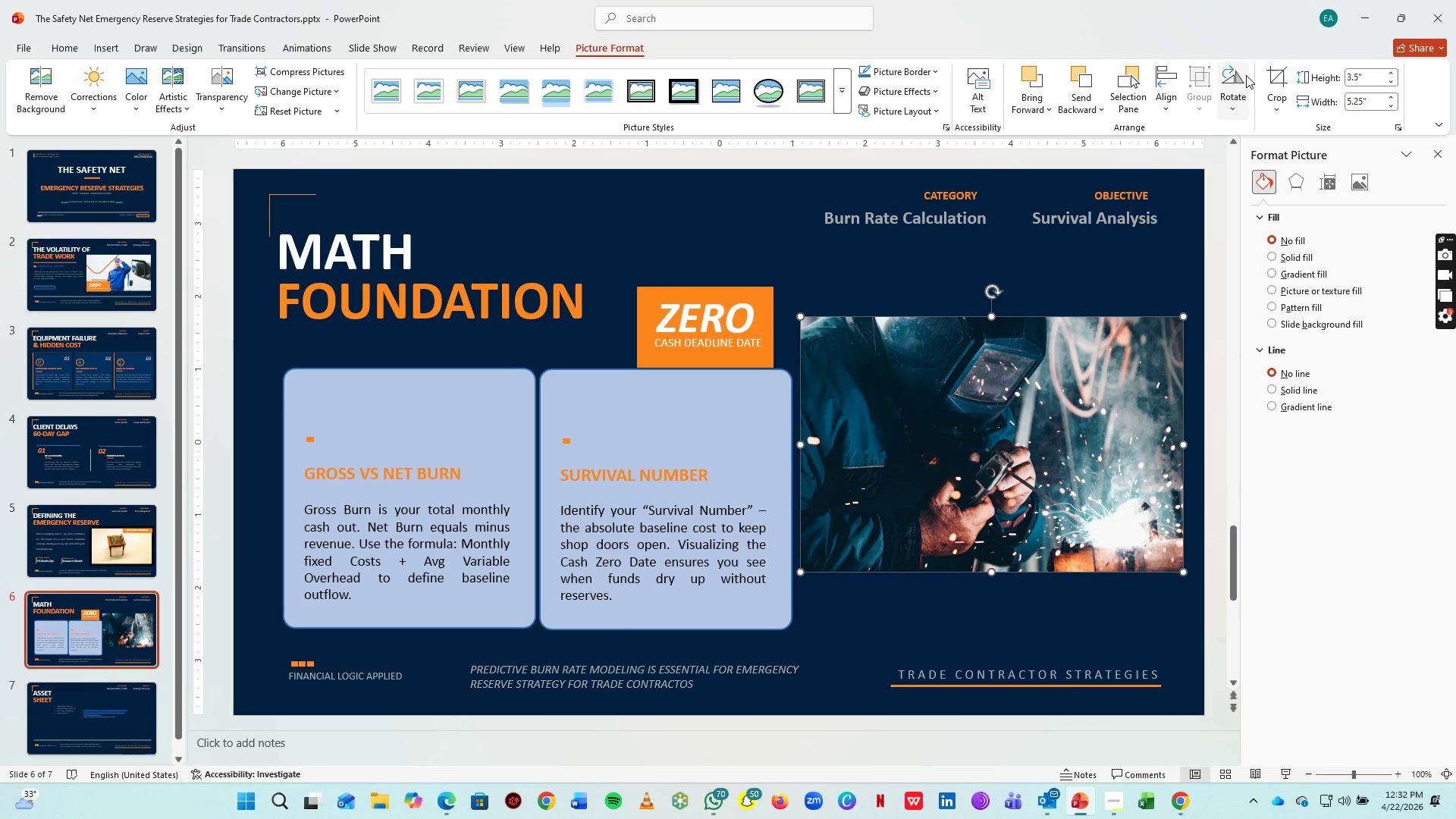 
left_click([1274, 75])
 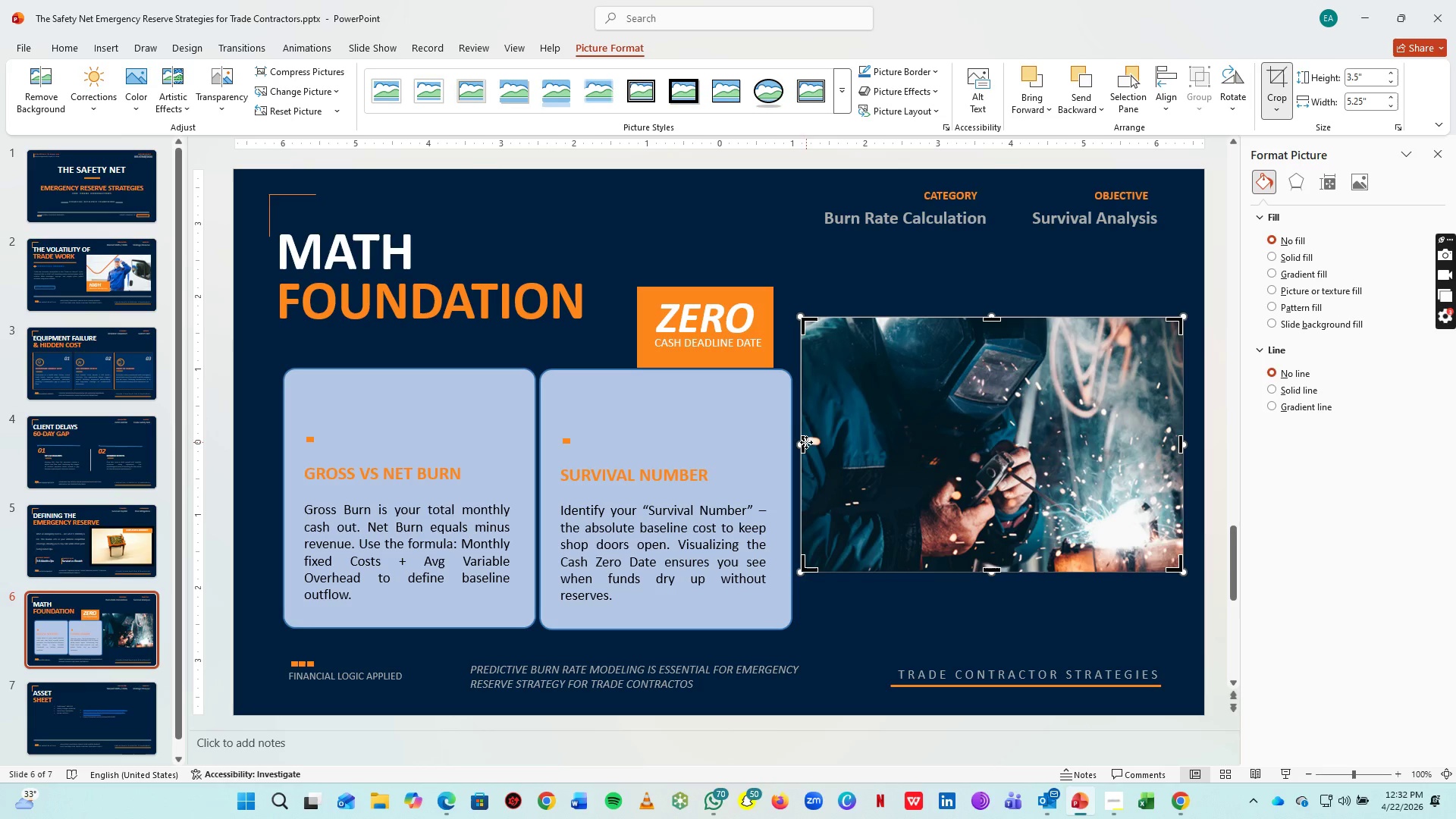 
left_click_drag(start_coordinate=[802, 442], to_coordinate=[858, 448])
 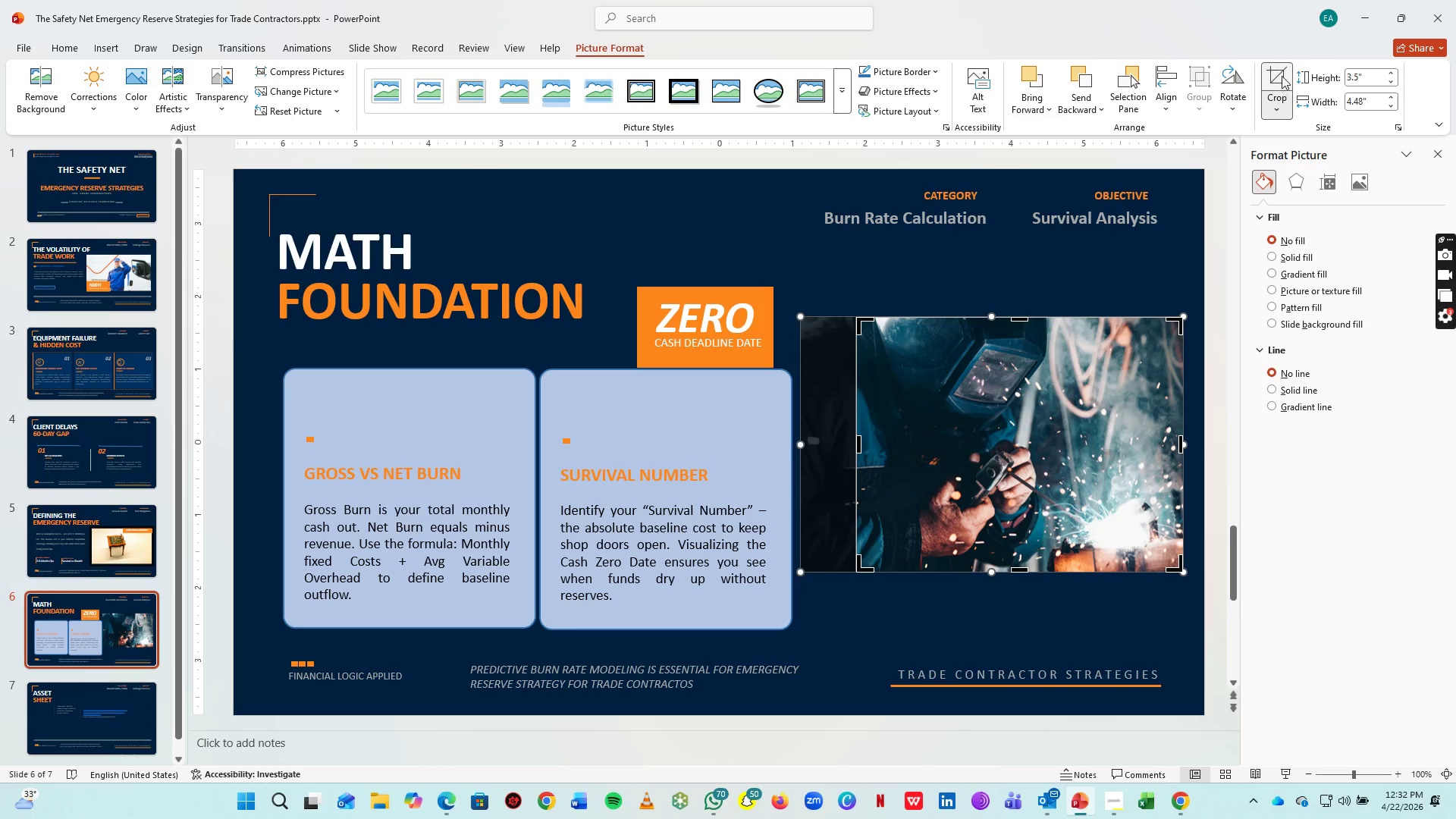 
left_click([1282, 74])
 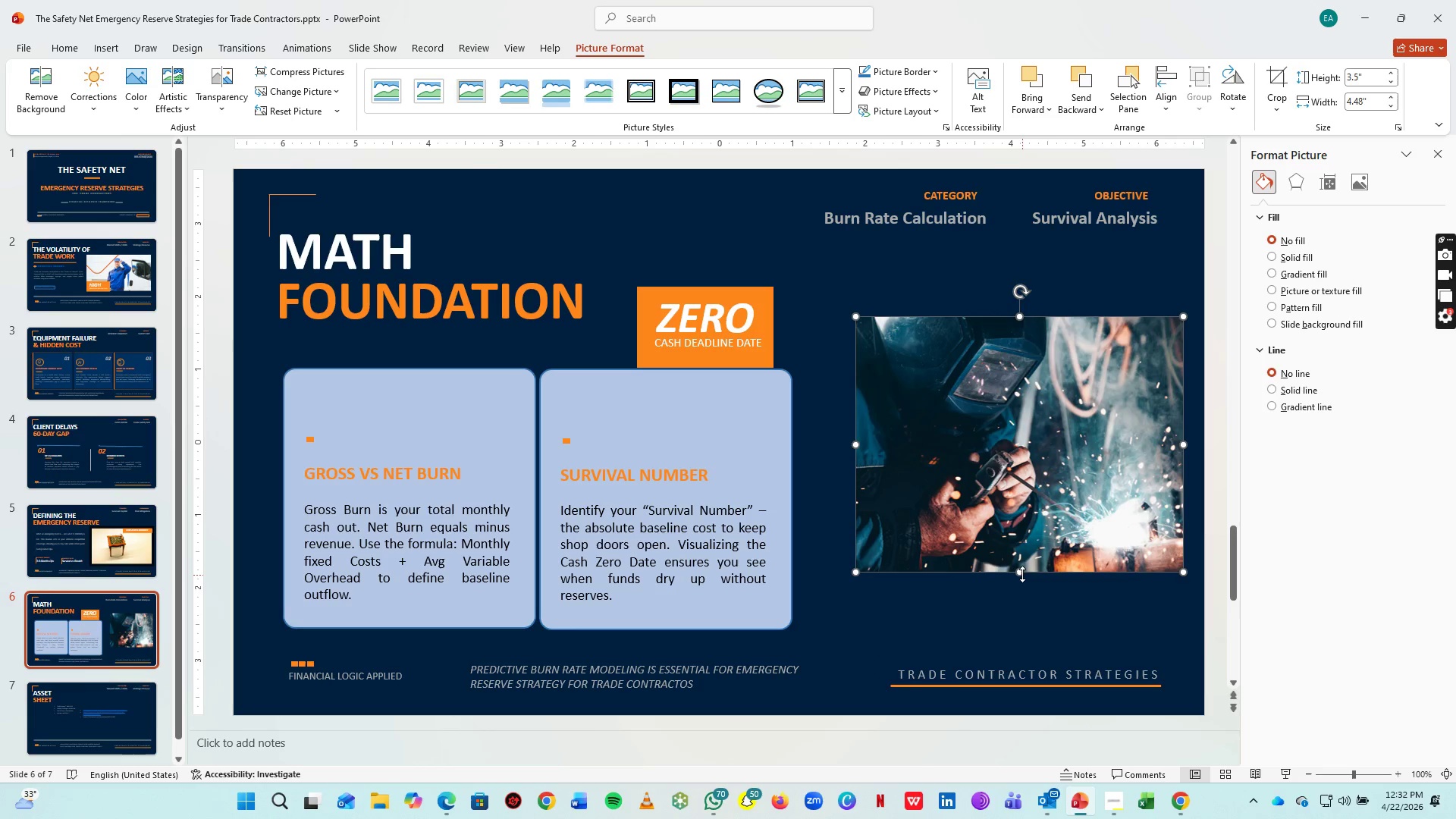 
left_click_drag(start_coordinate=[1022, 573], to_coordinate=[1022, 632])
 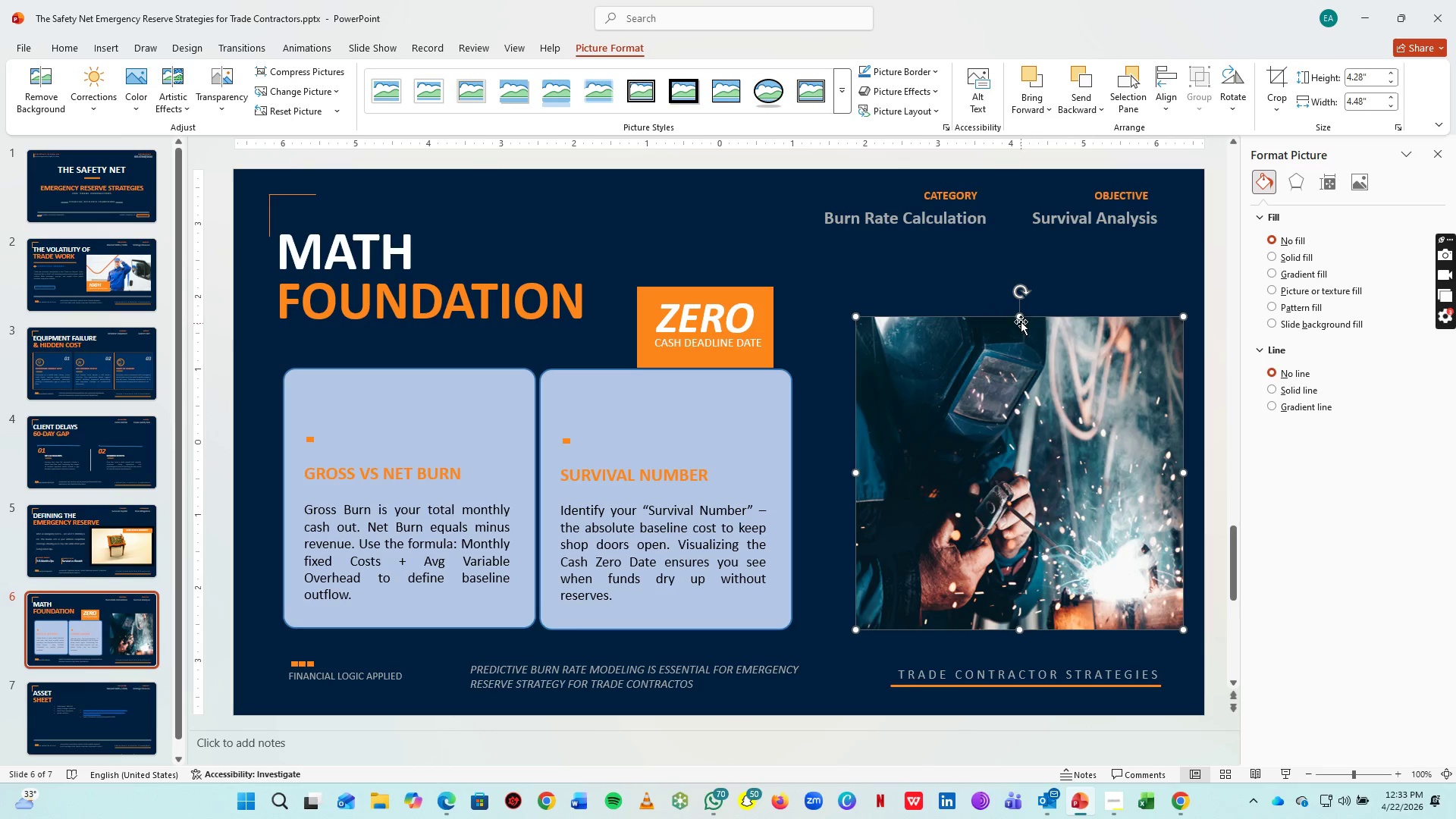 
left_click_drag(start_coordinate=[1018, 317], to_coordinate=[1018, 267])
 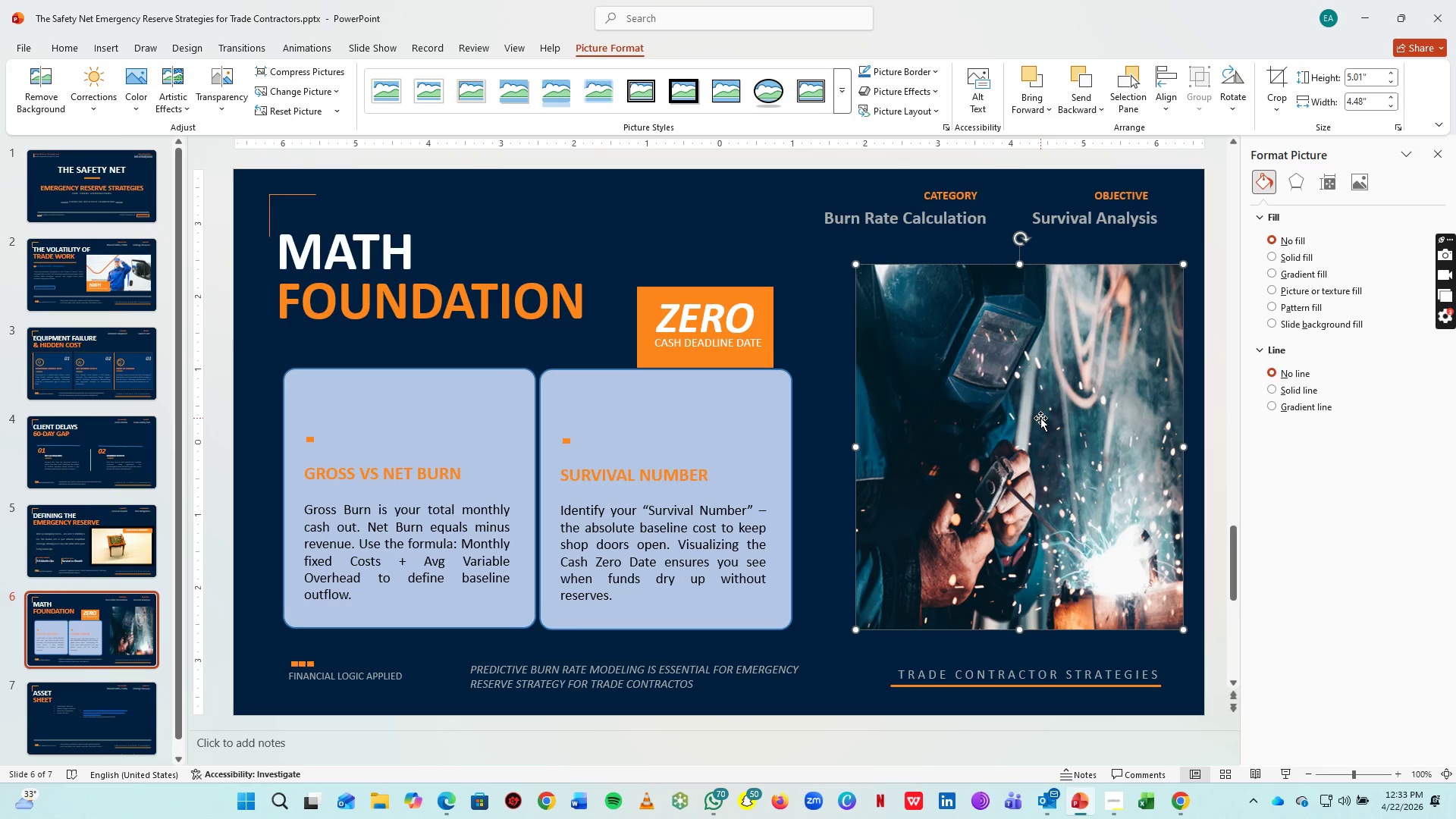 
left_click_drag(start_coordinate=[1040, 418], to_coordinate=[1021, 412])
 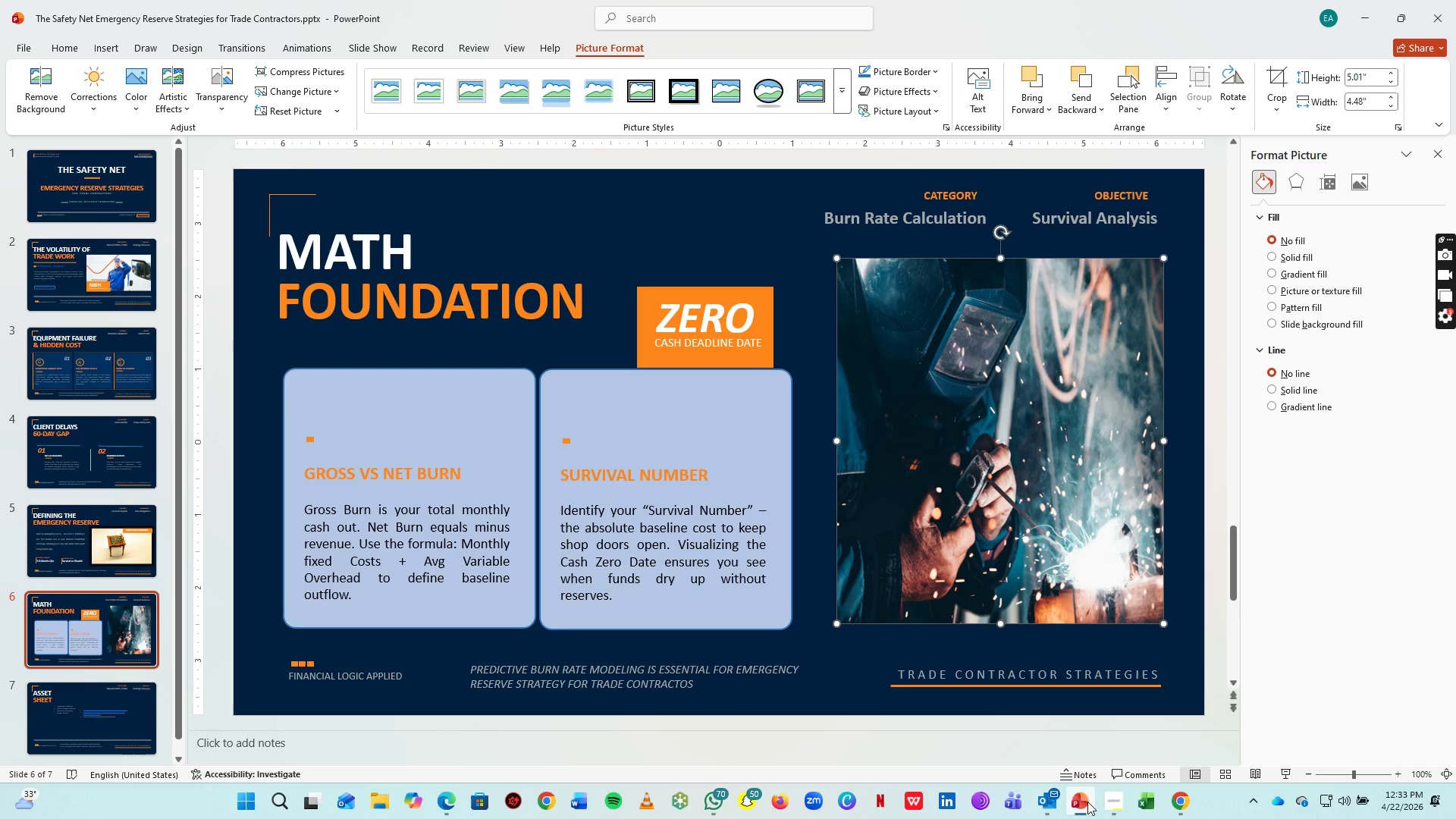 
left_click([1087, 802])